 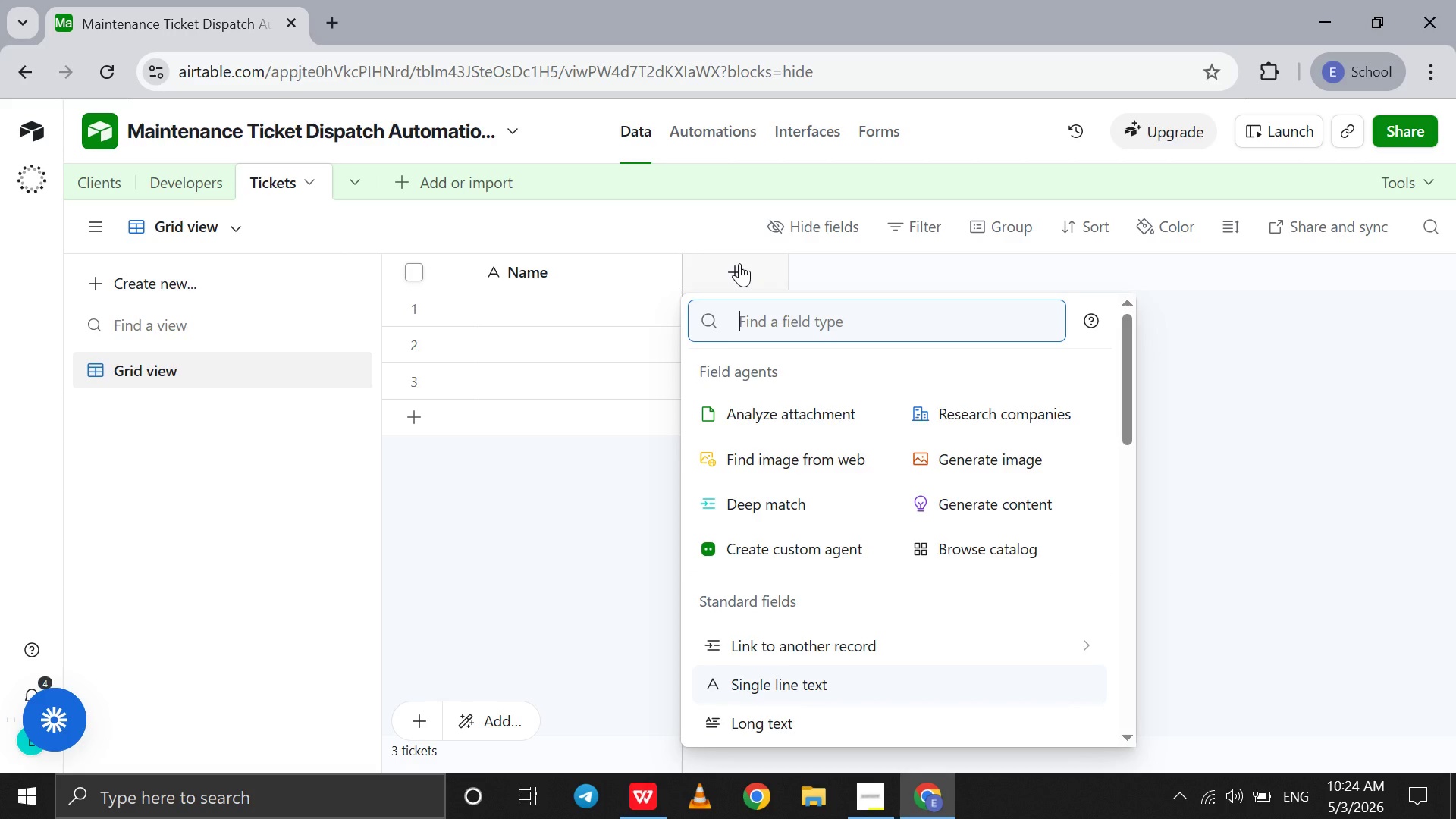 
type(id)
 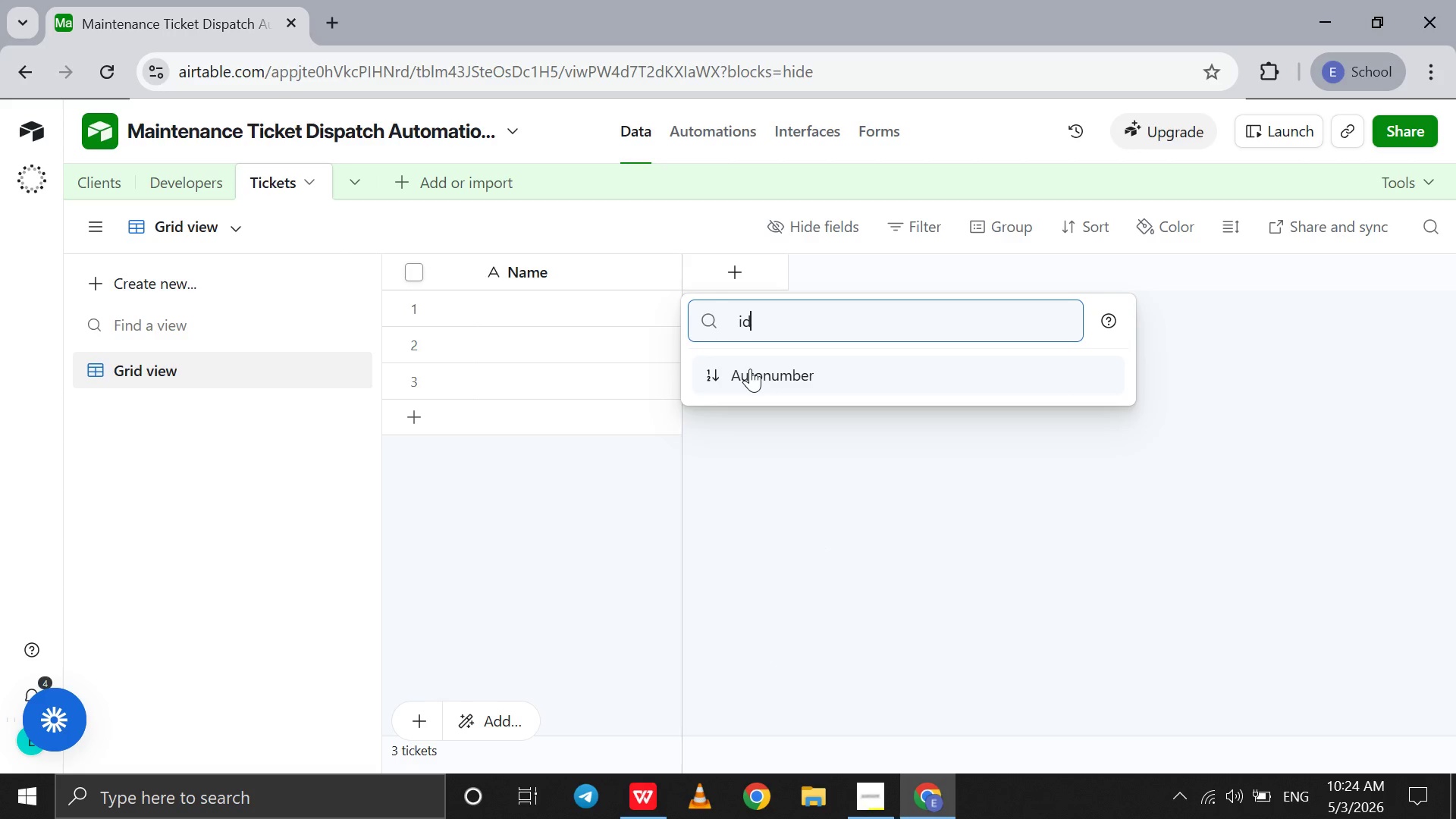 
left_click([750, 369])
 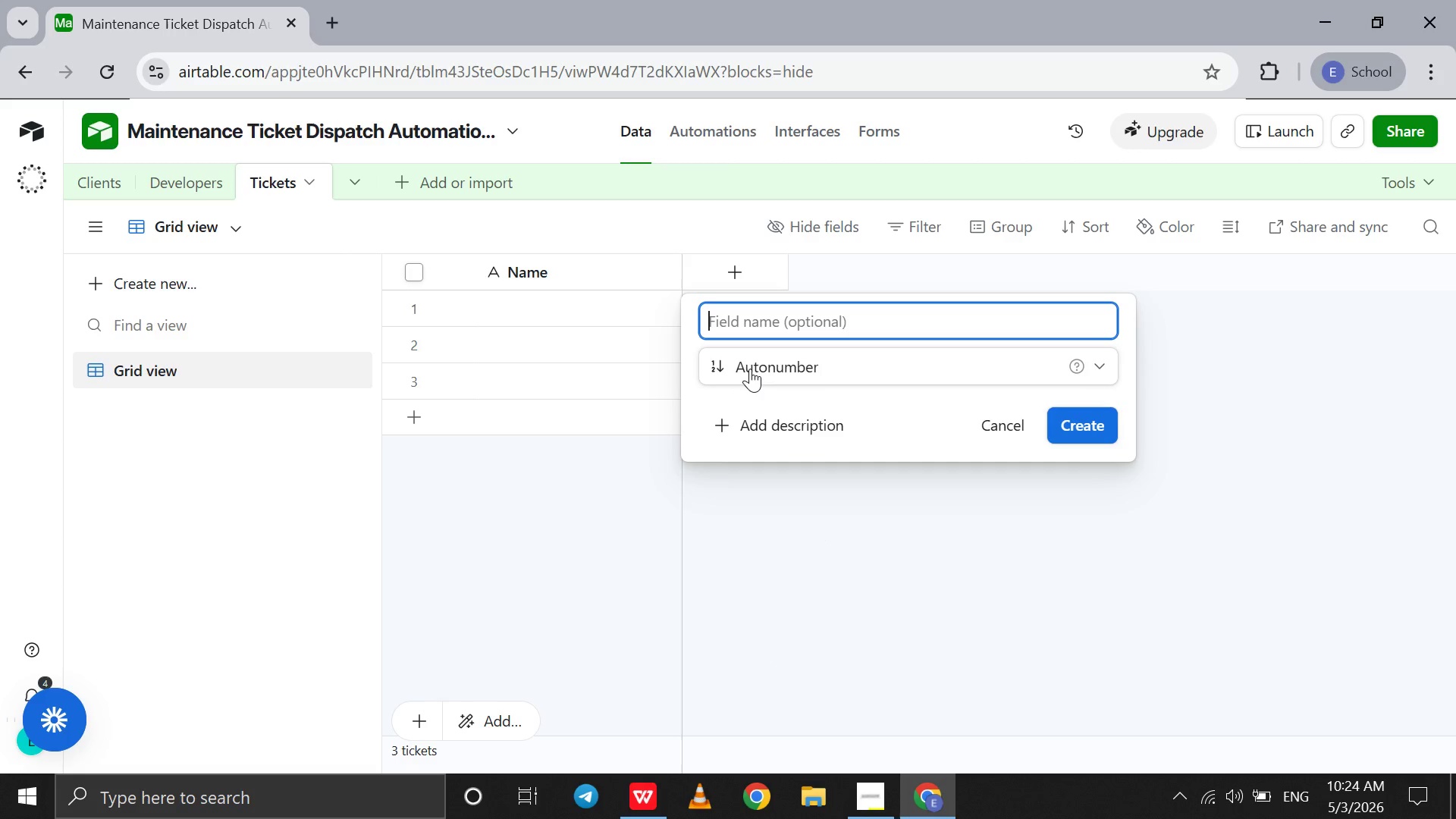 
type(id)
 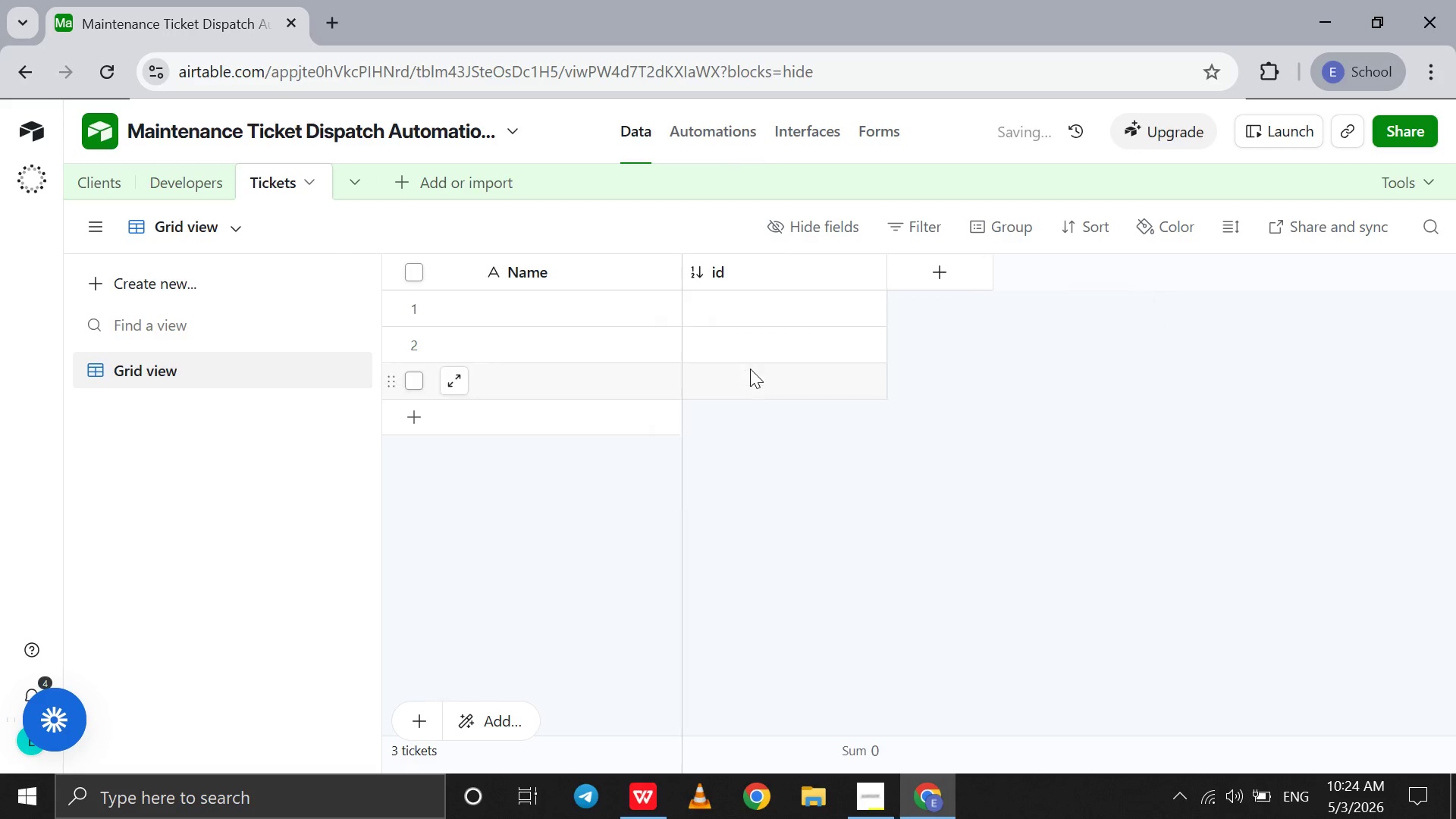 
key(Enter)
 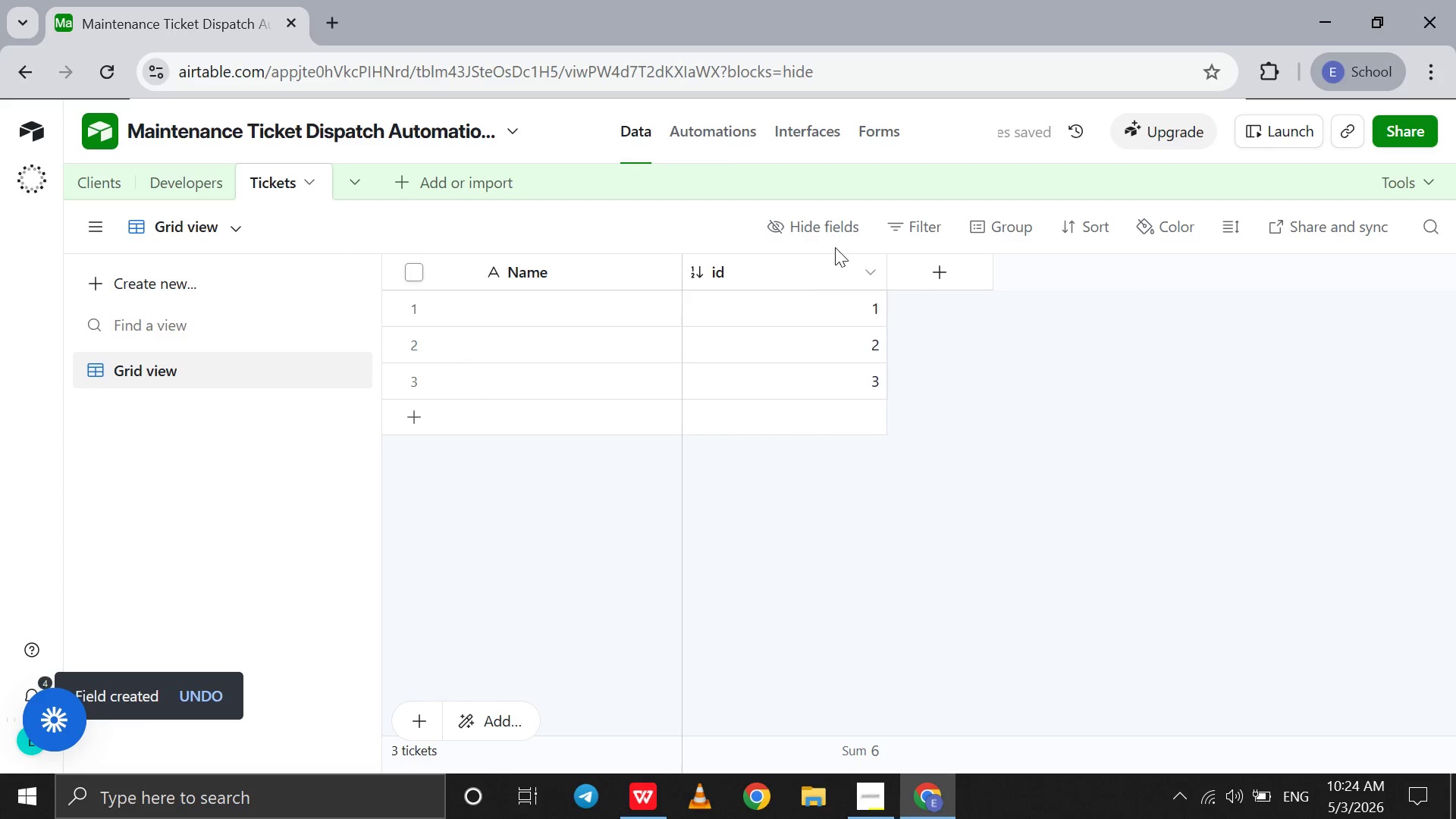 
right_click([826, 263])
 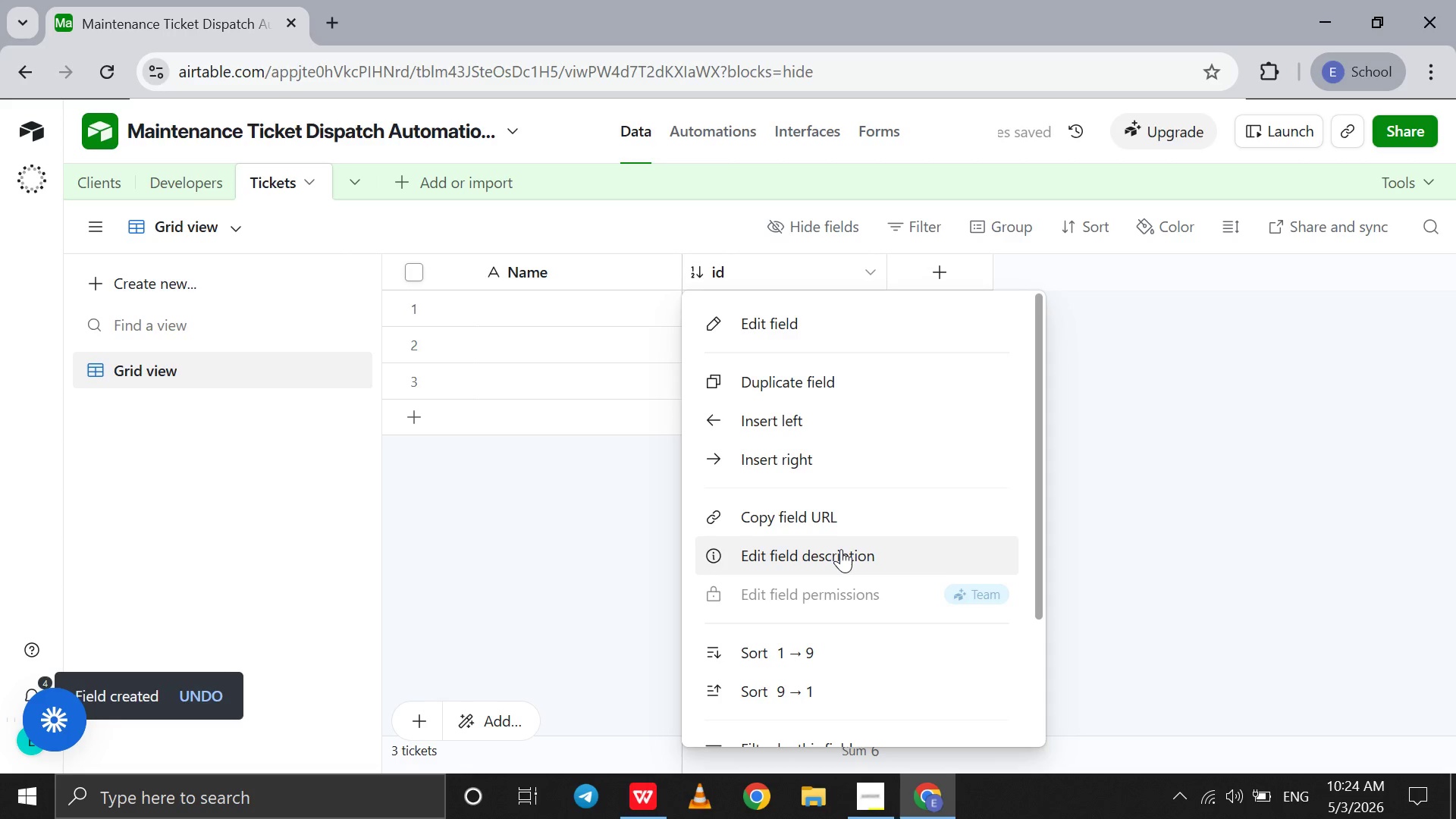 
scroll: coordinate [841, 549], scroll_direction: down, amount: 10.0
 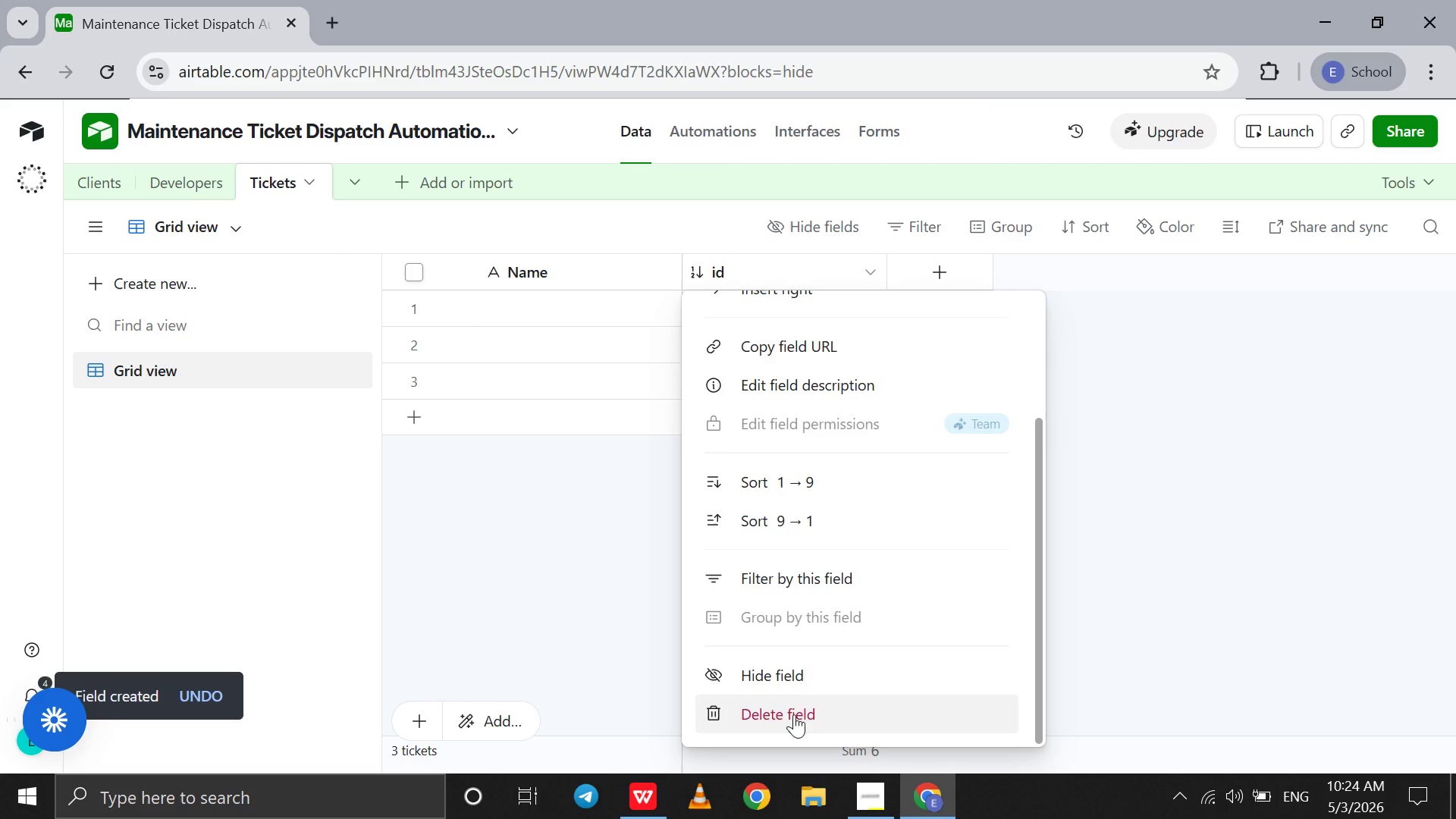 
left_click([792, 681])
 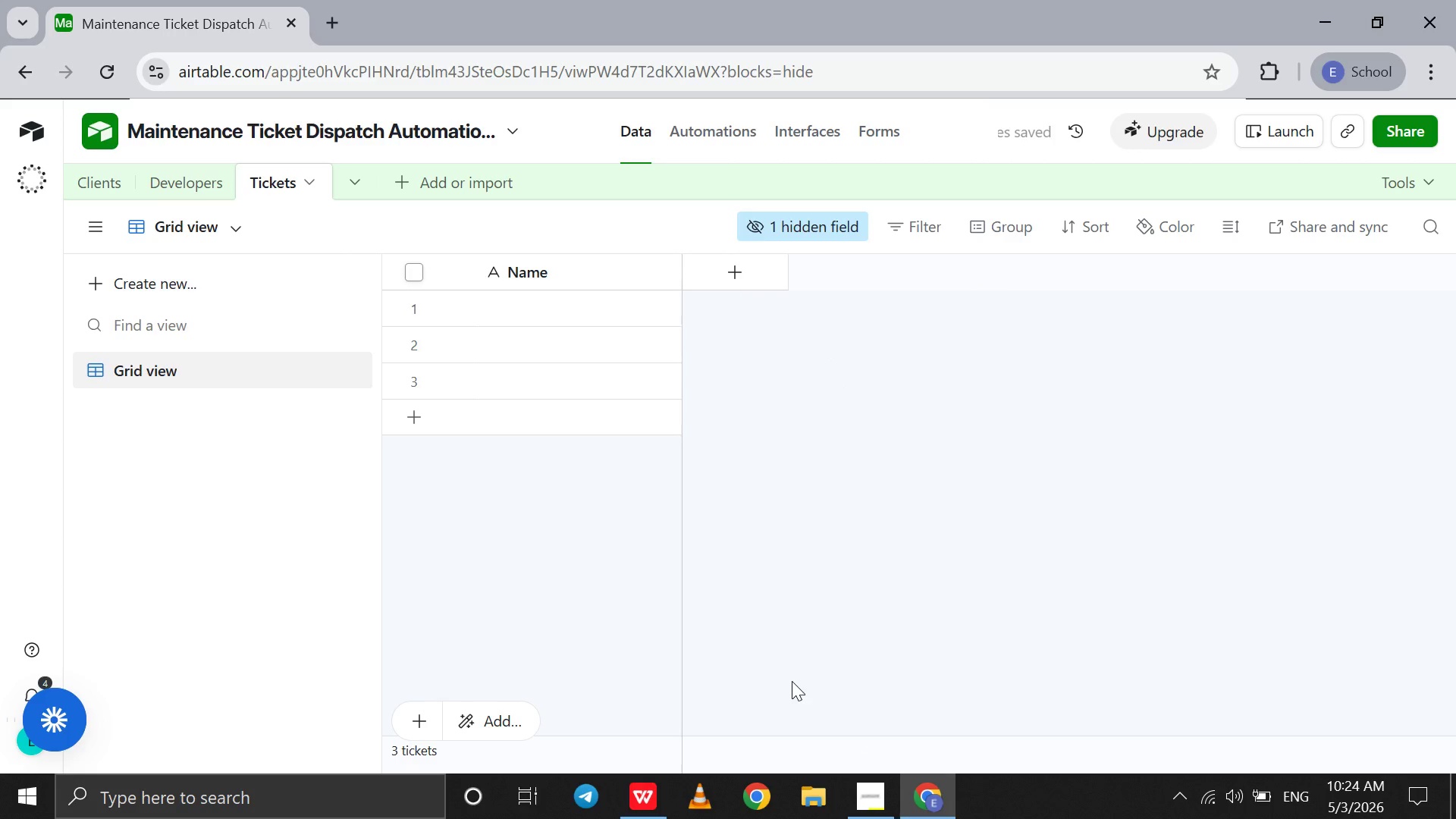 
wait(5.27)
 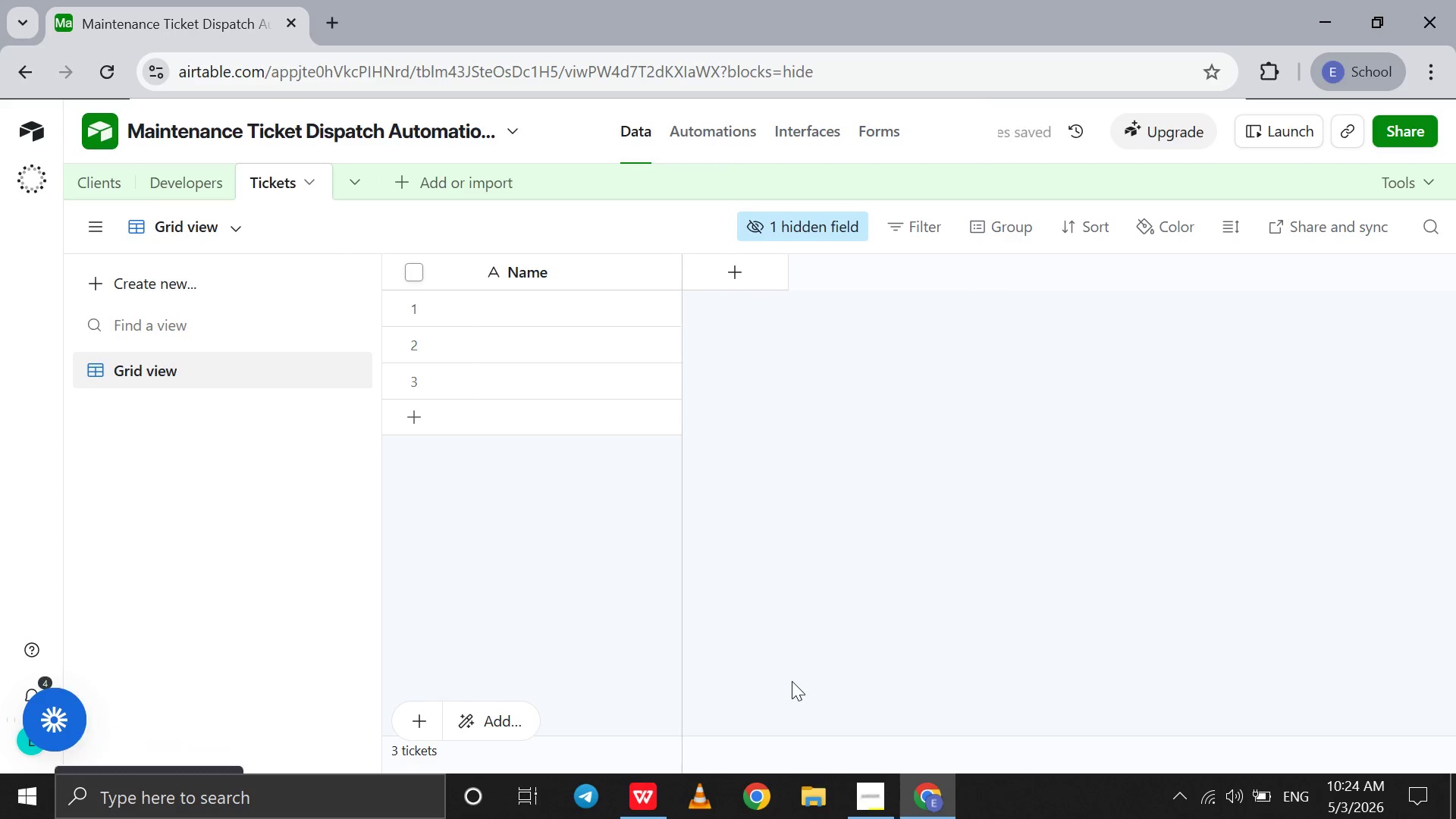 
mouse_move([557, 309])
 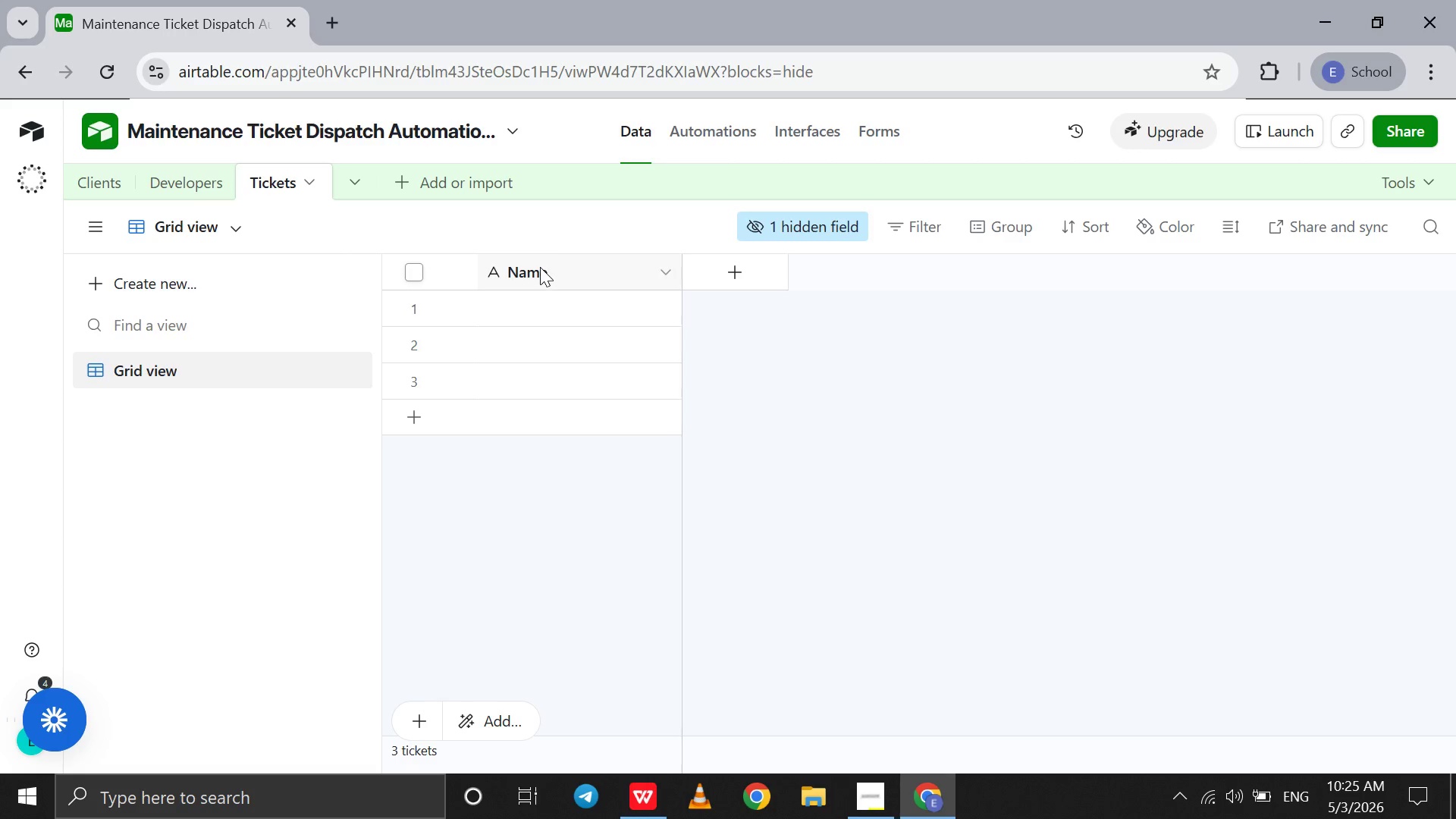 
double_click([540, 267])
 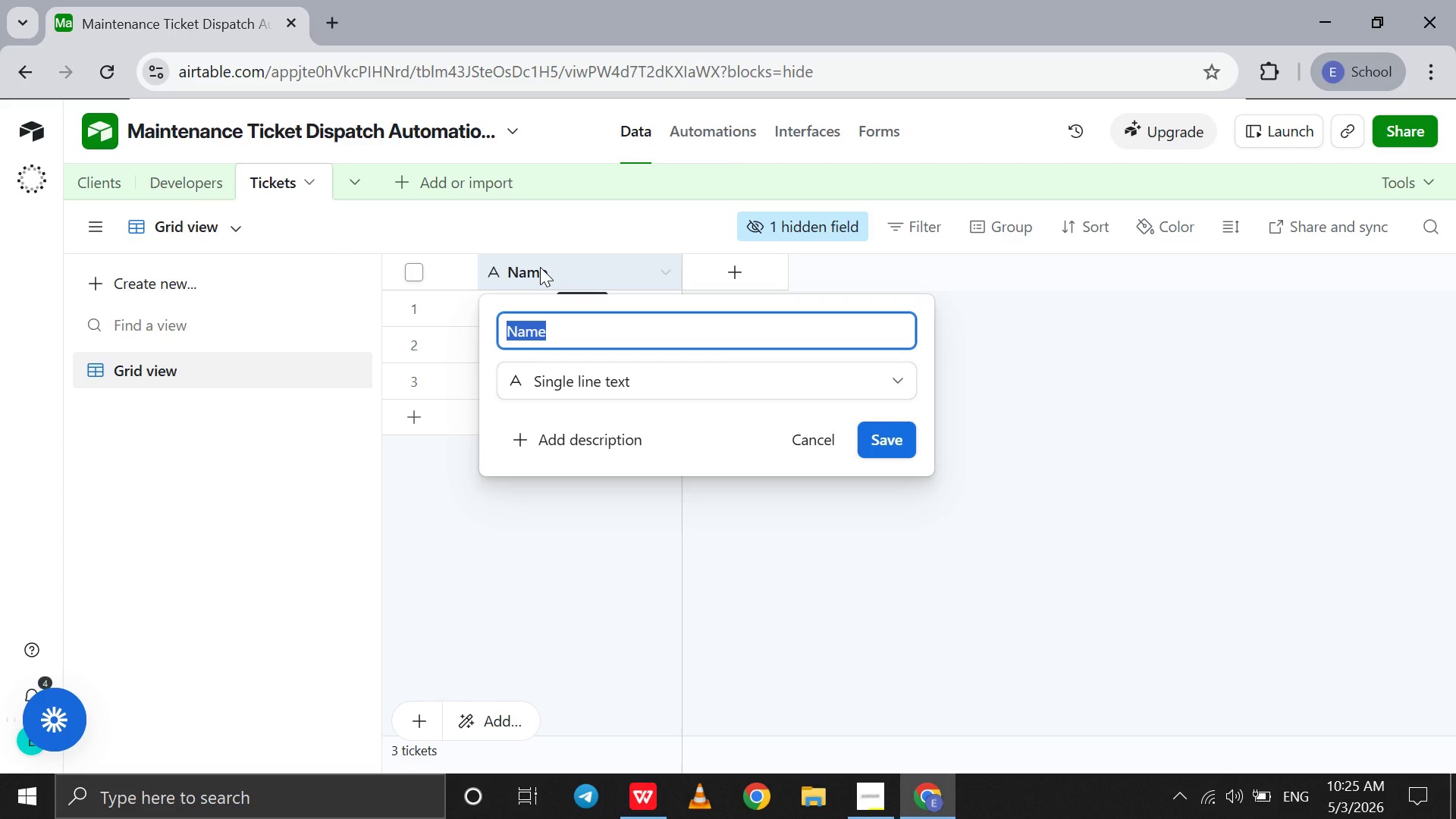 
type(Ticket Id)
 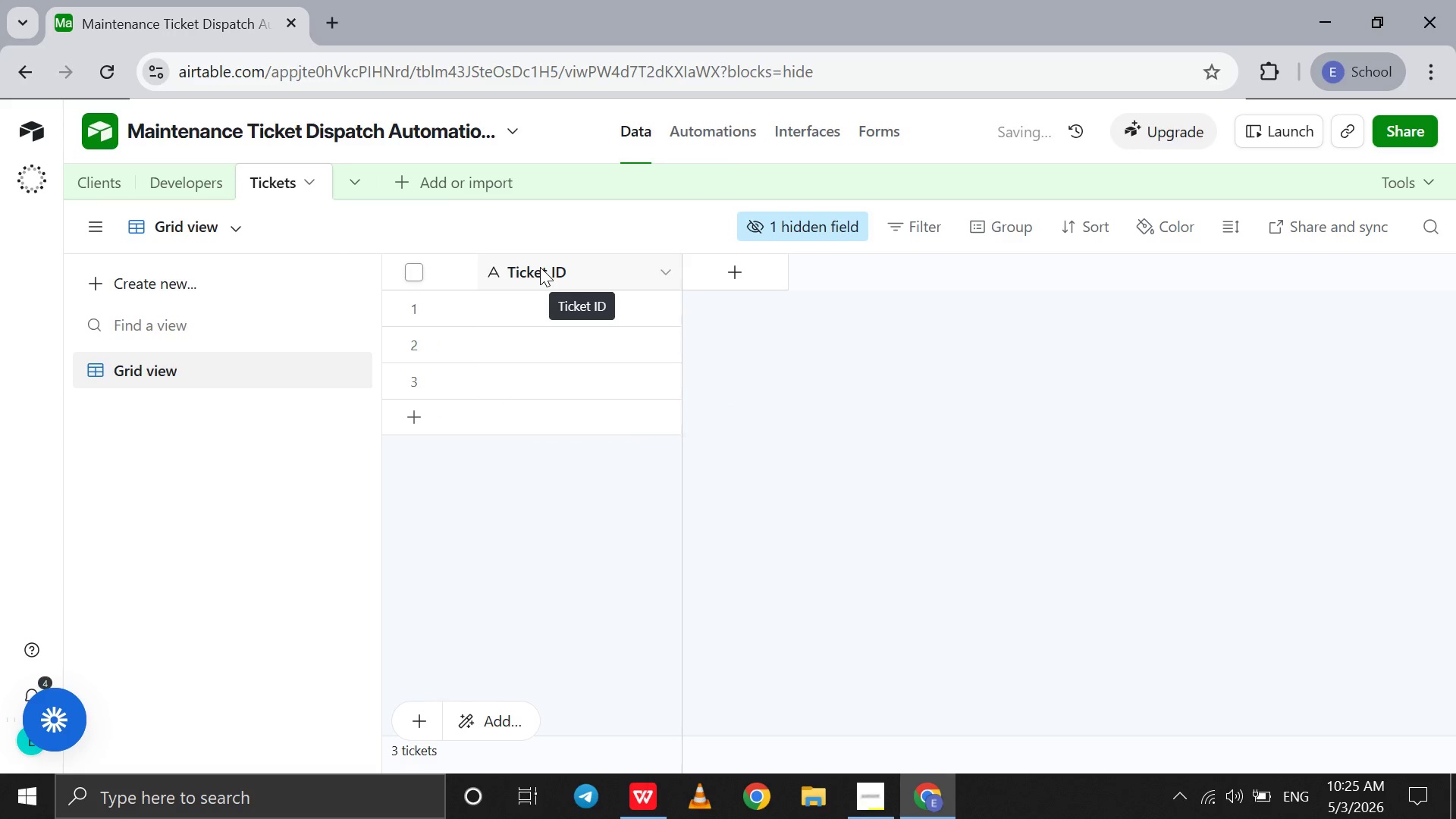 
hold_key(key=CapsLock, duration=0.36)
 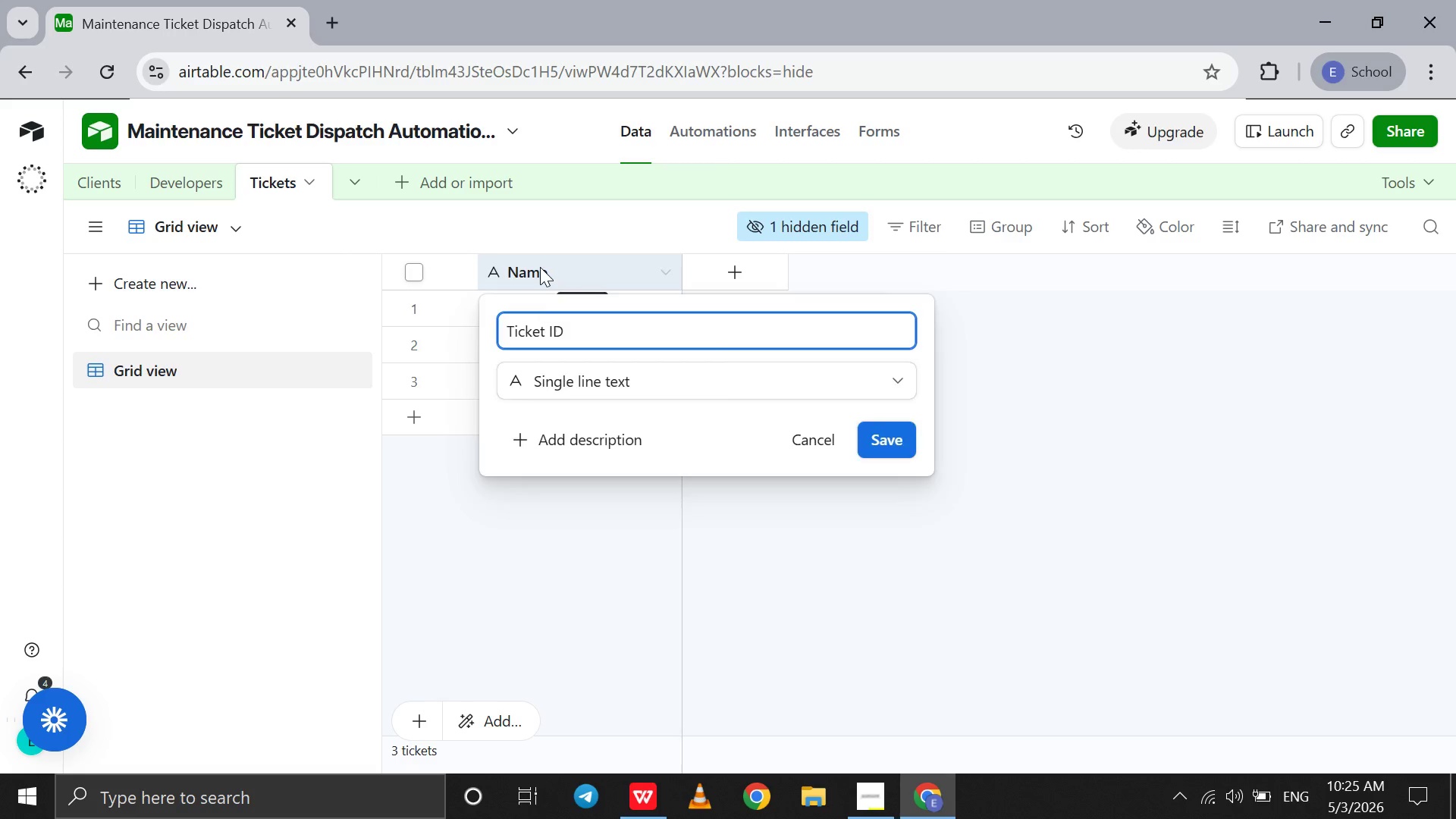 
key(Enter)
 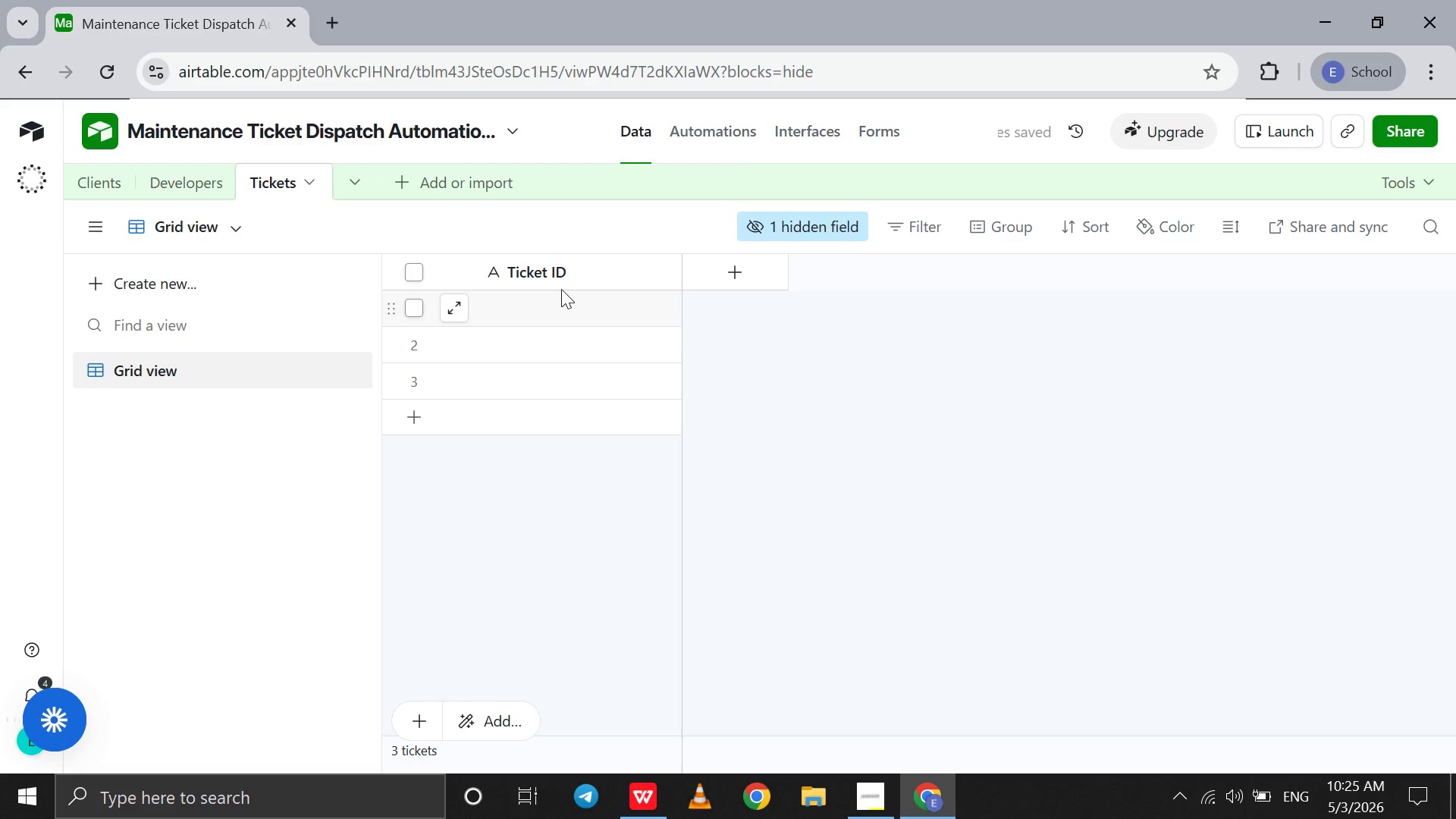 
double_click([578, 277])
 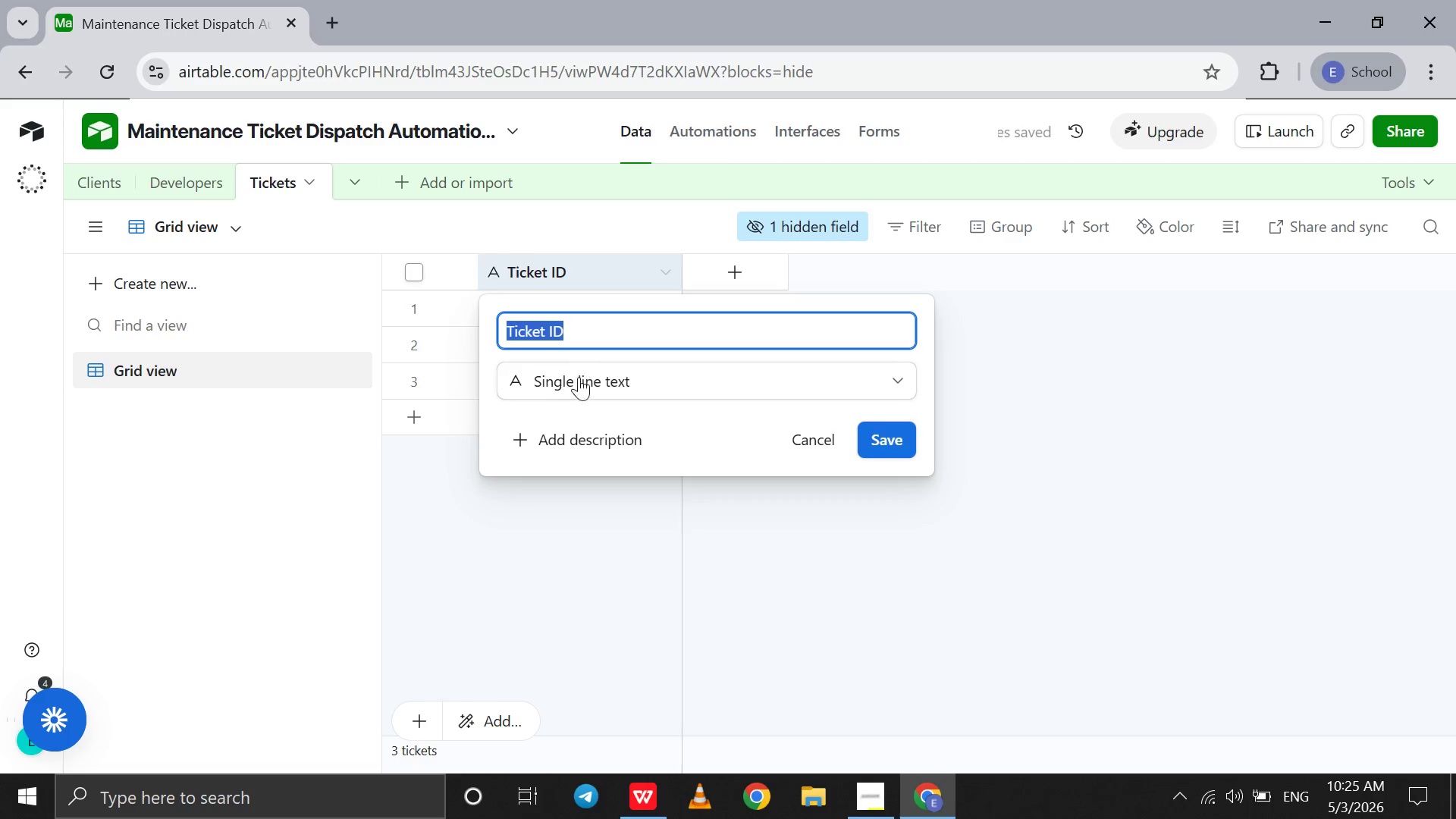 
left_click([578, 384])
 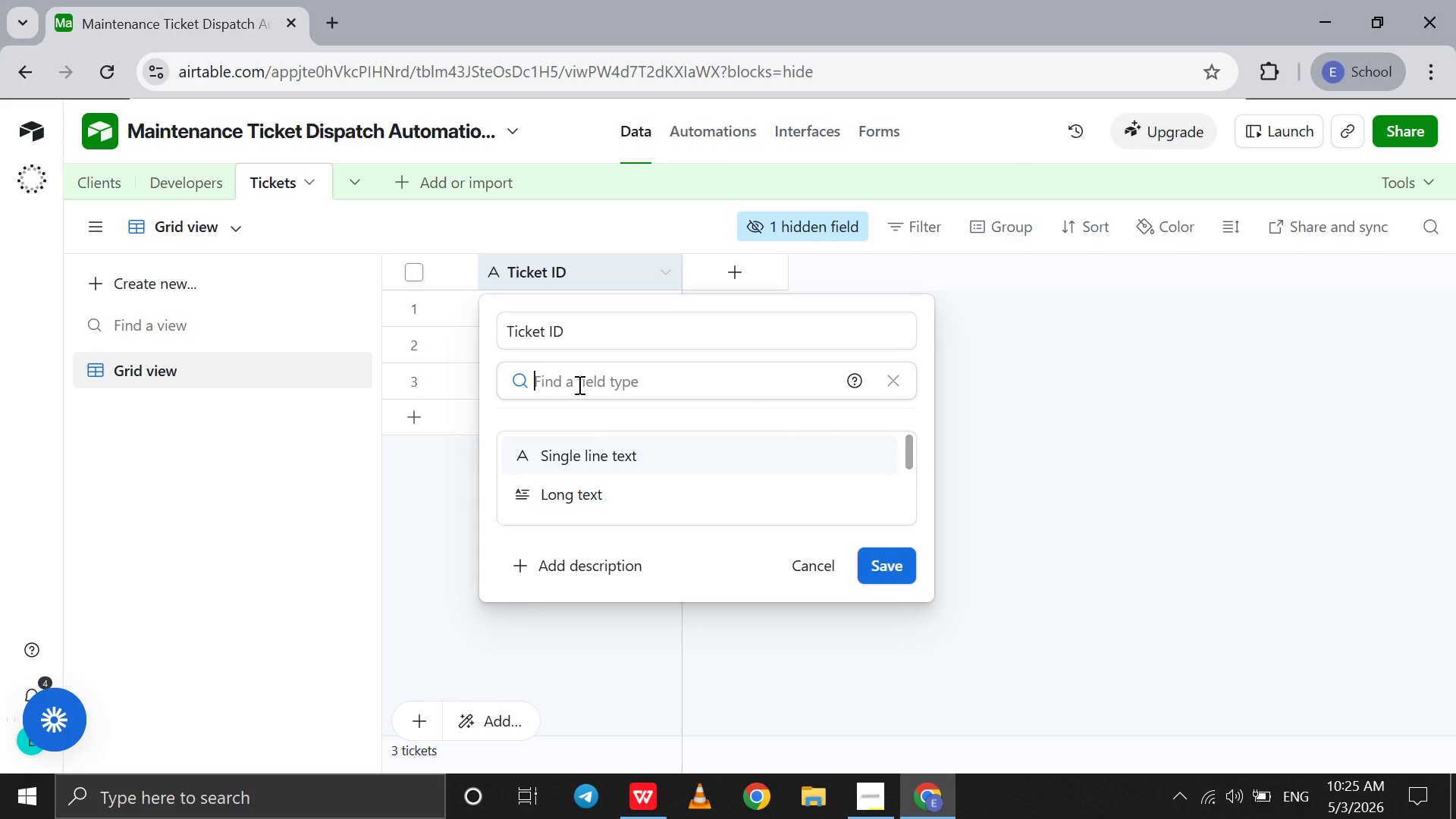 
type(for)
 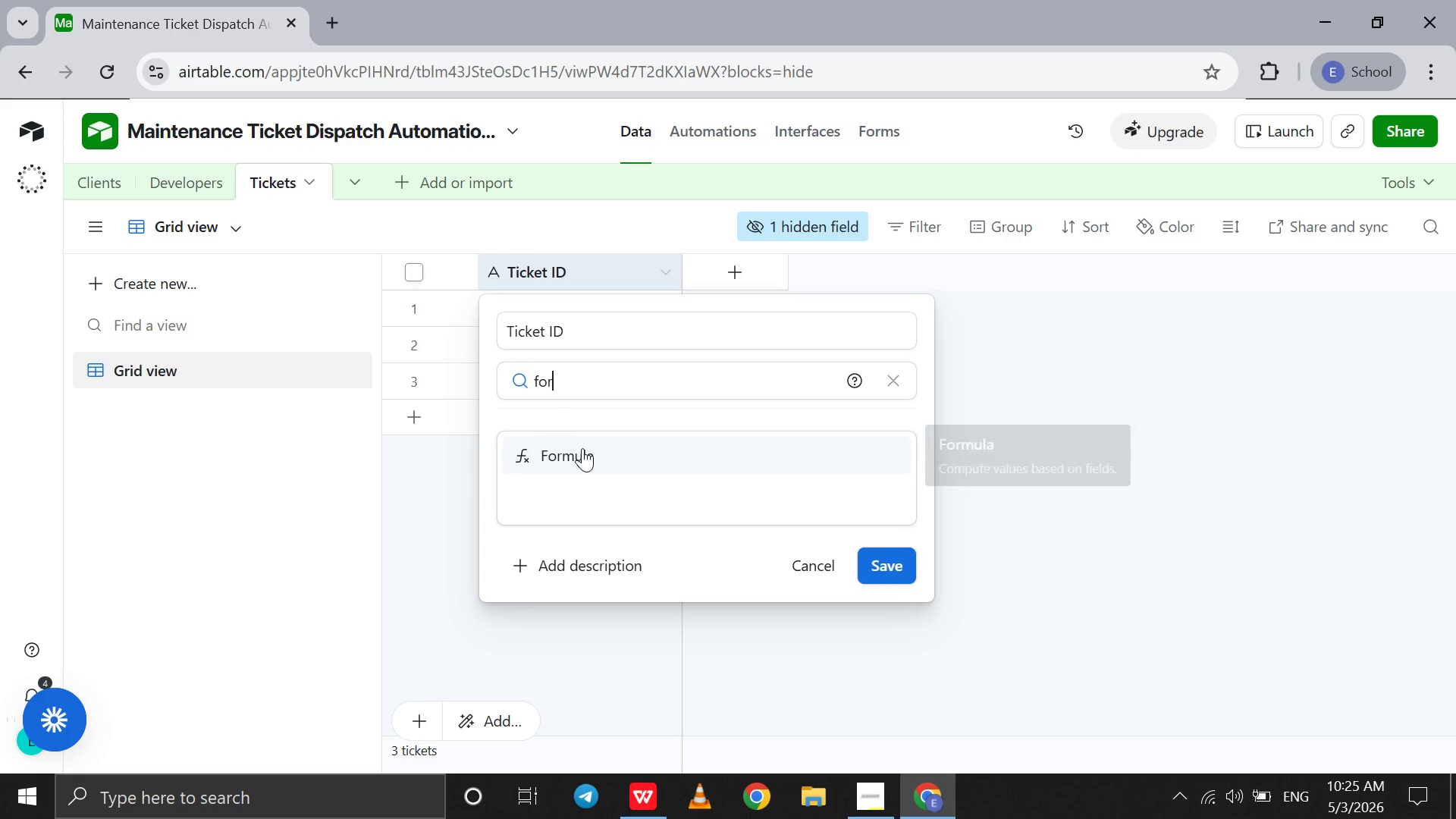 
left_click([582, 448])
 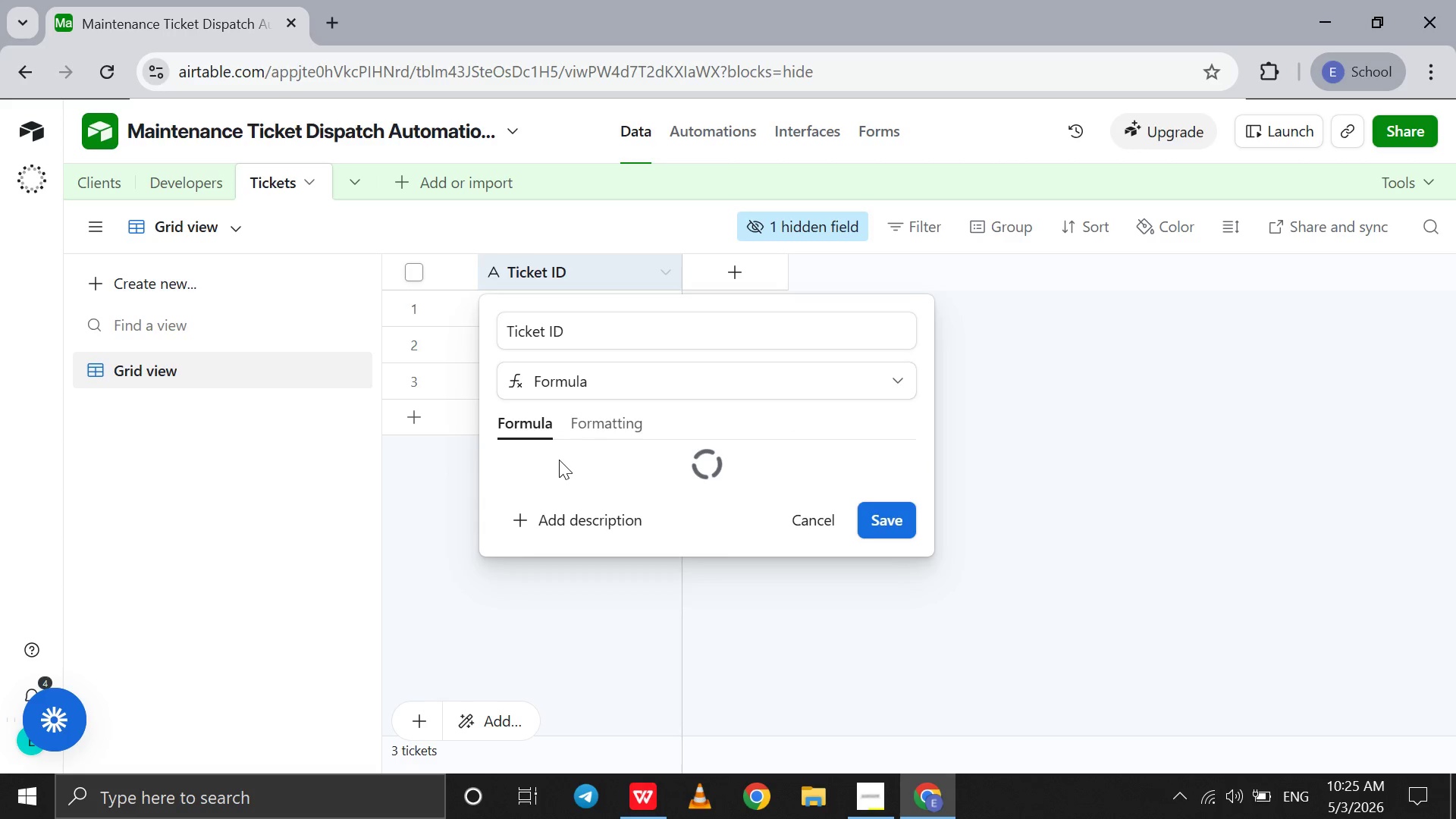 
left_click([559, 460])
 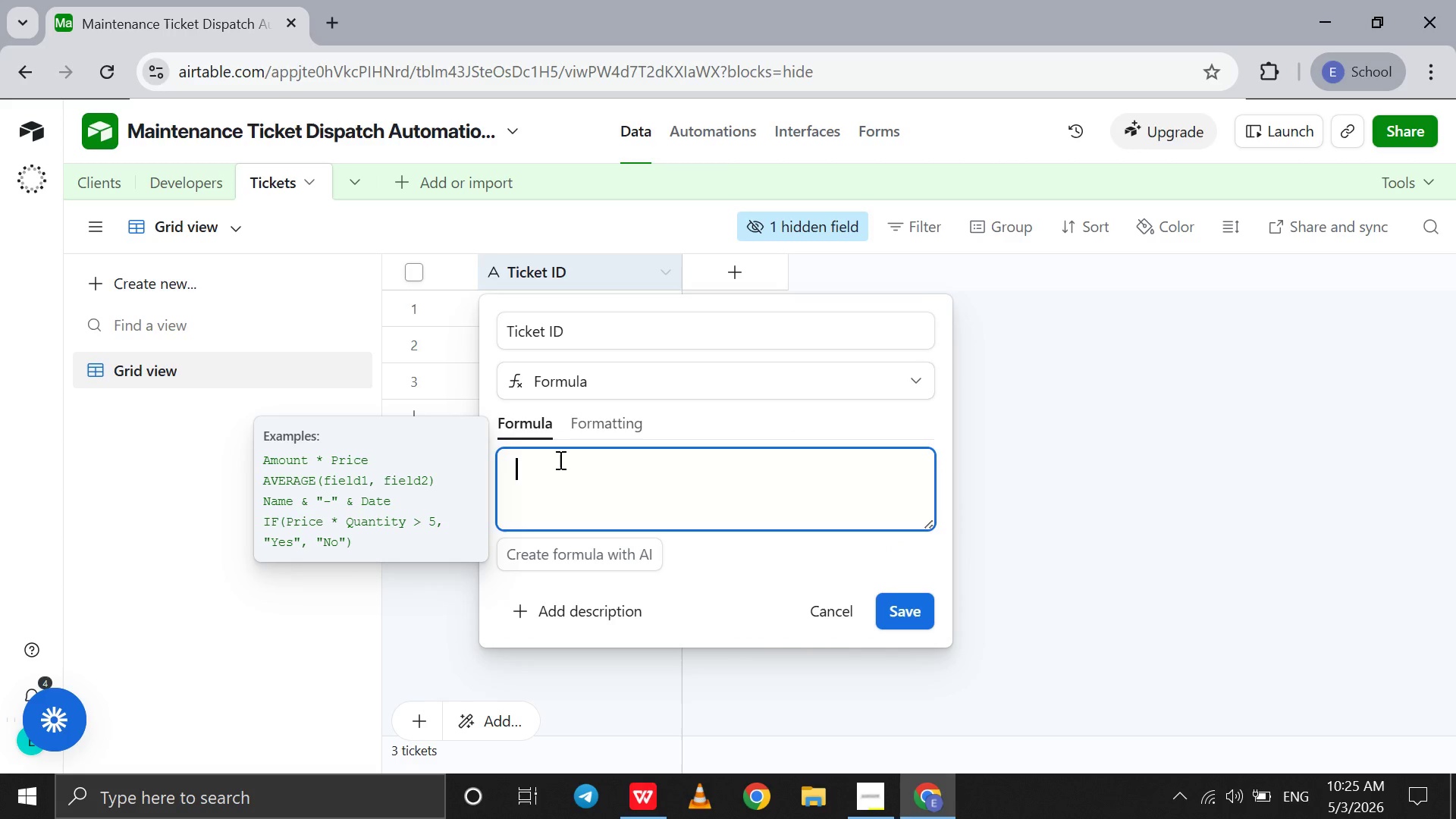 
left_click([559, 460])
 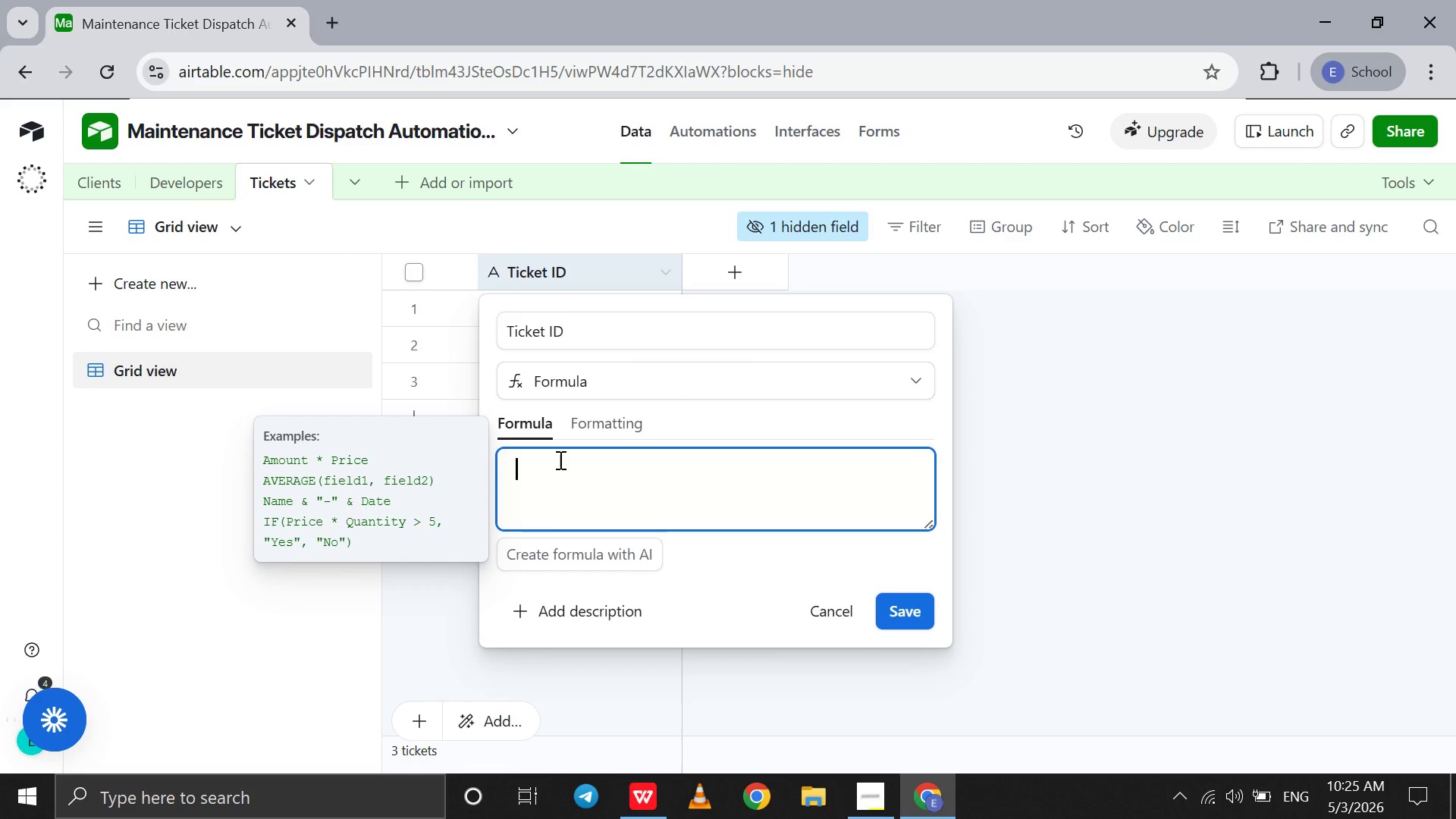 
wait(9.03)
 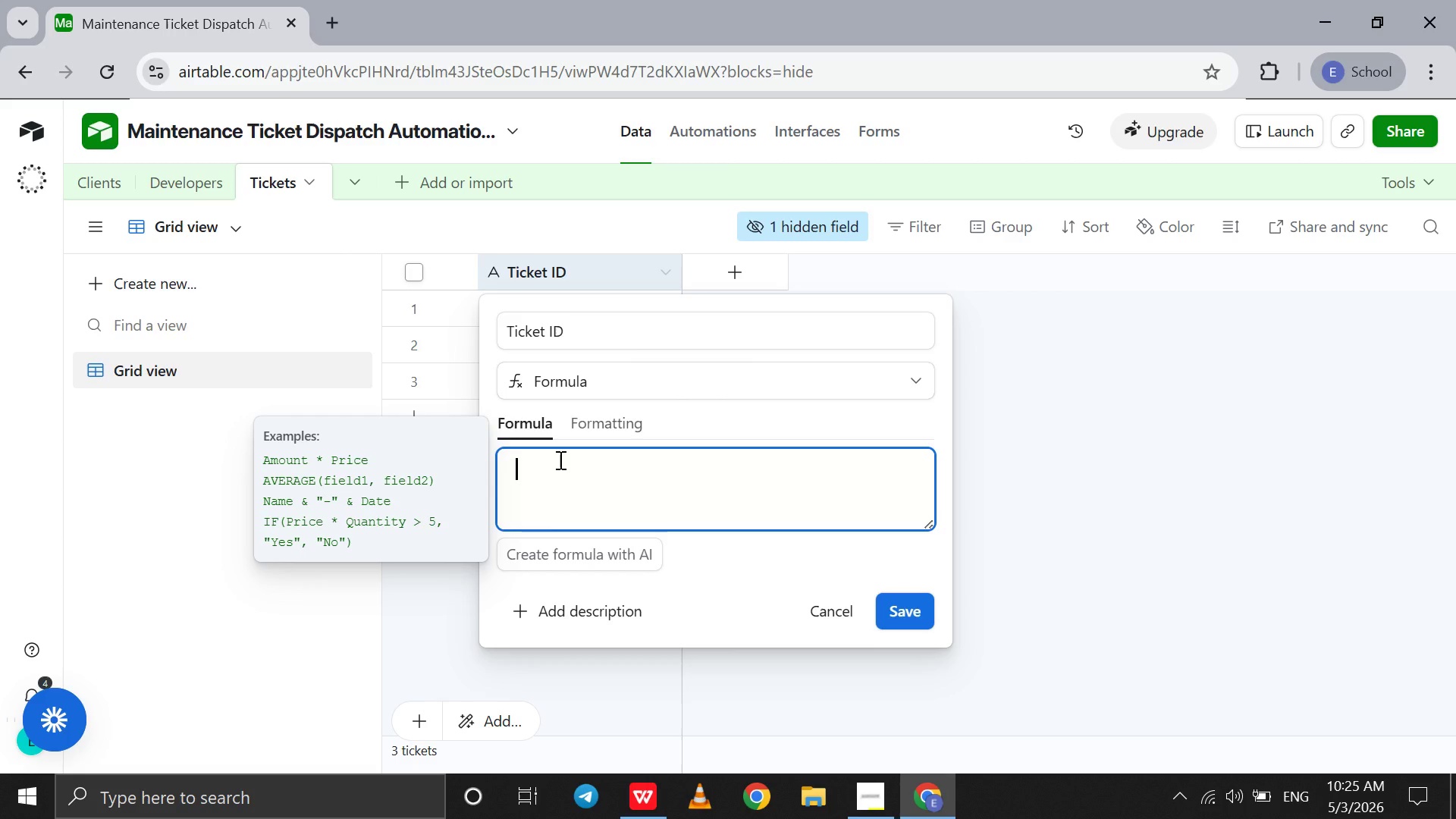 
key(Shift+Quote)
 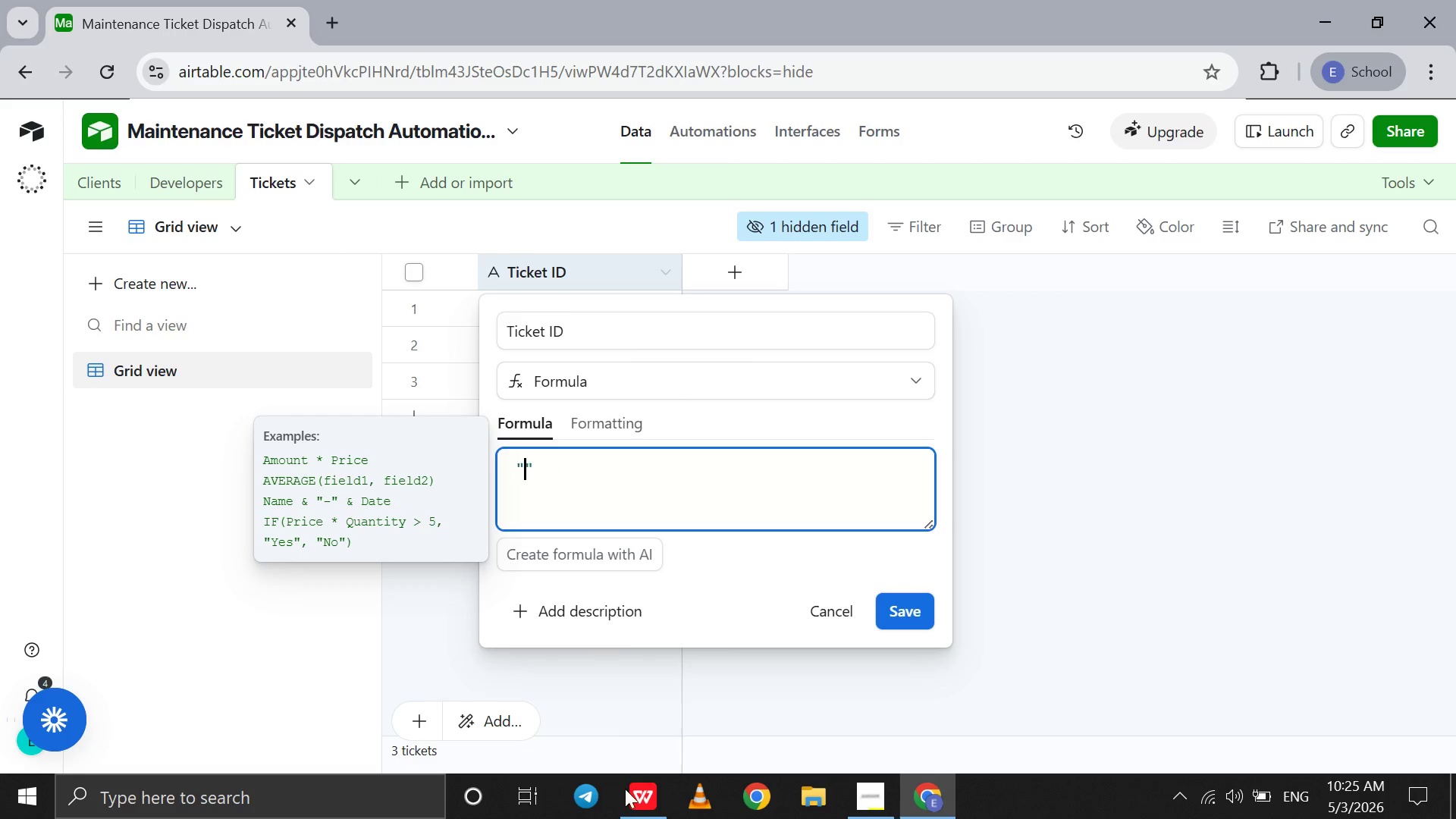 
left_click([634, 805])
 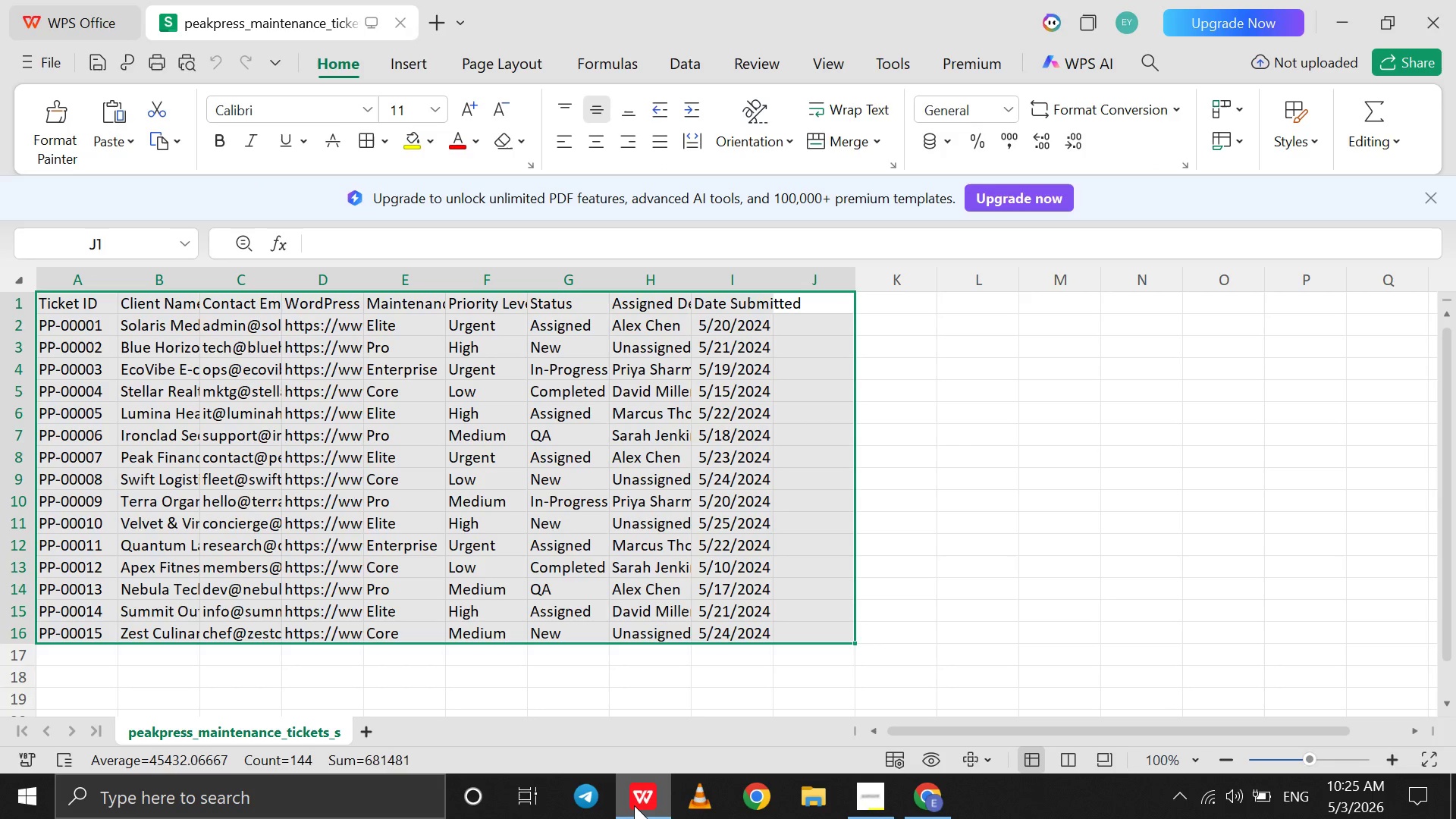 
left_click([634, 805])
 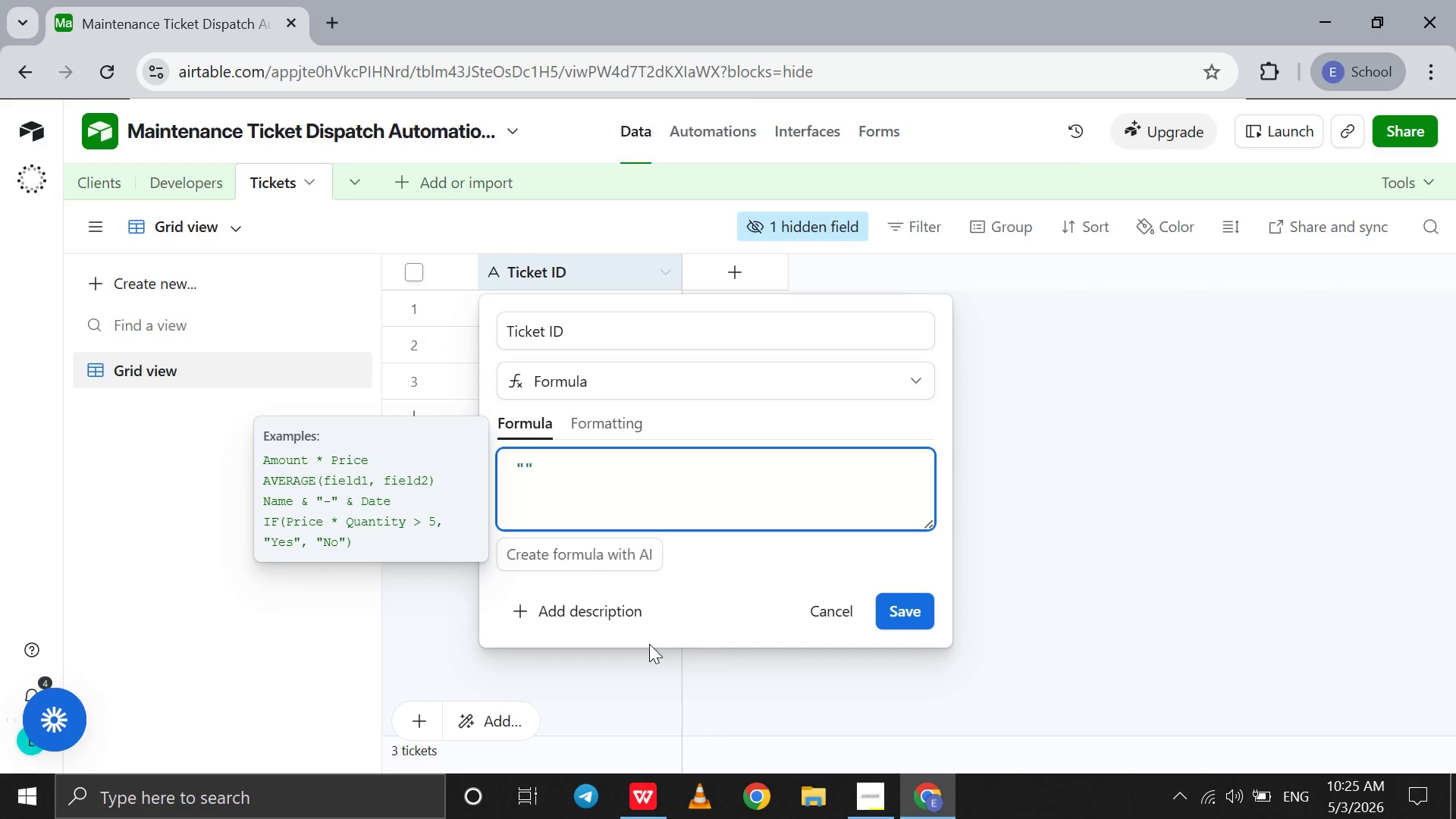 
type(pp)
key(Backspace)
key(Backspace)
type(PP-)
 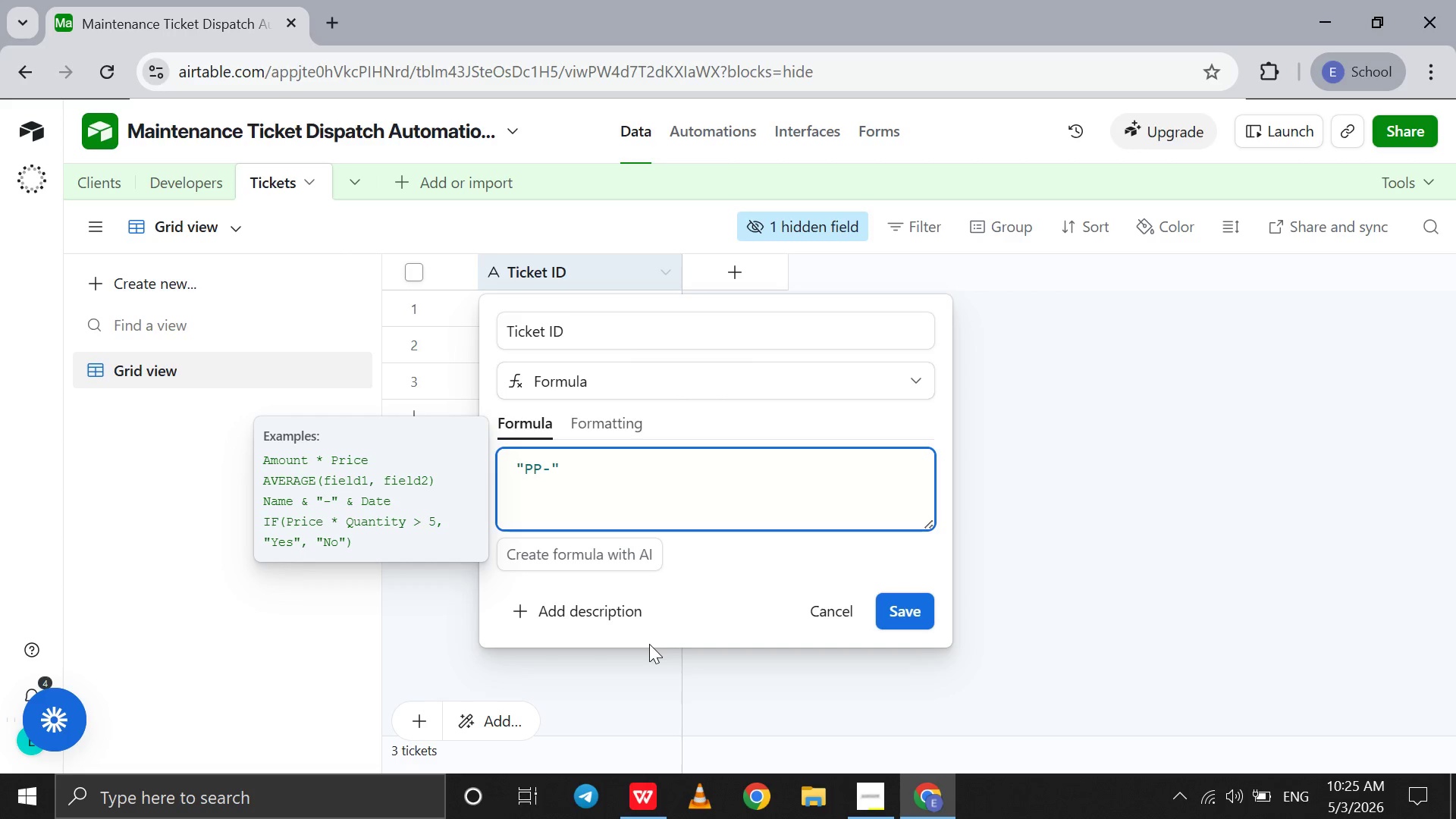 
key(ArrowRight)
 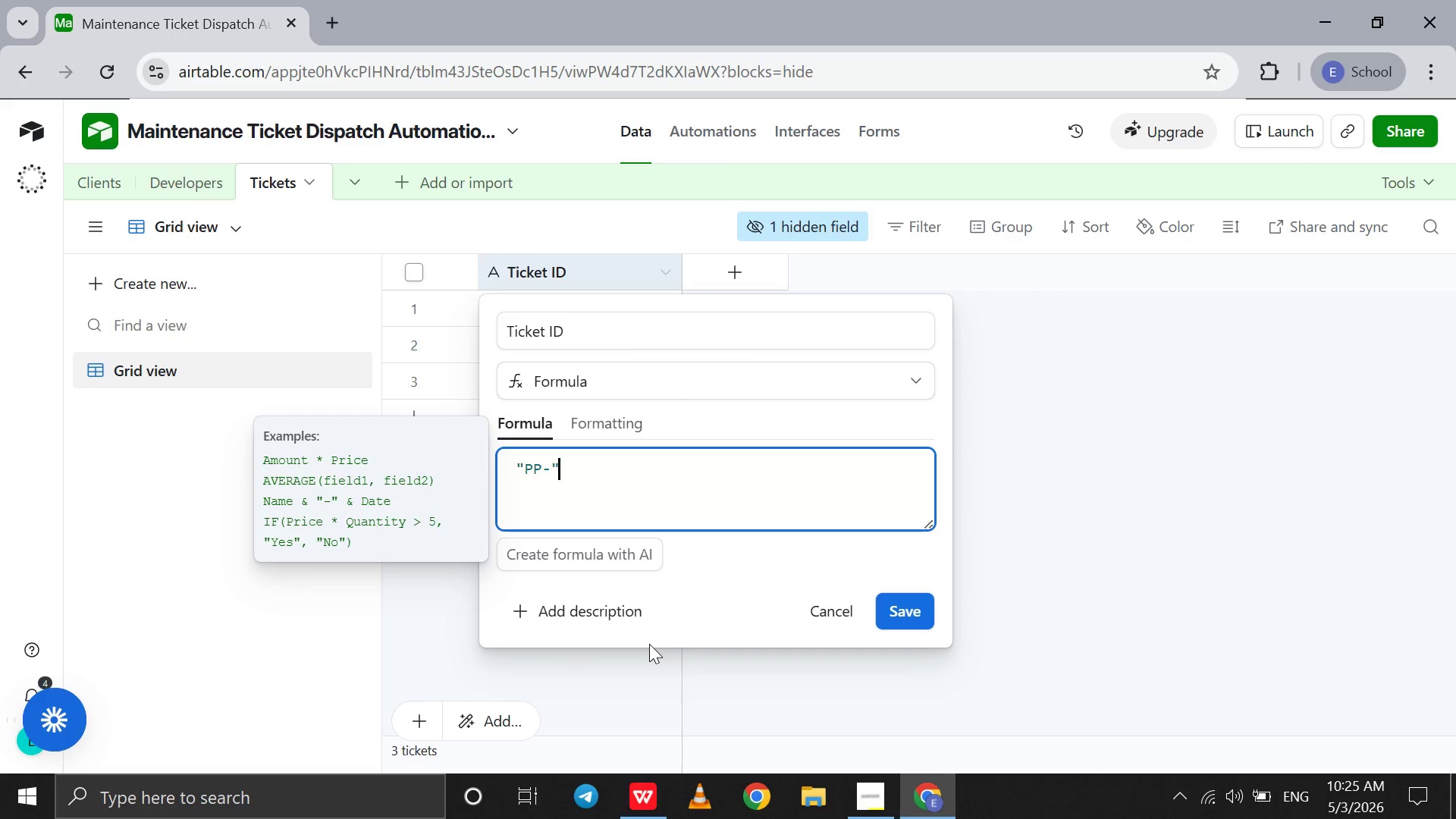 
type(&(")
 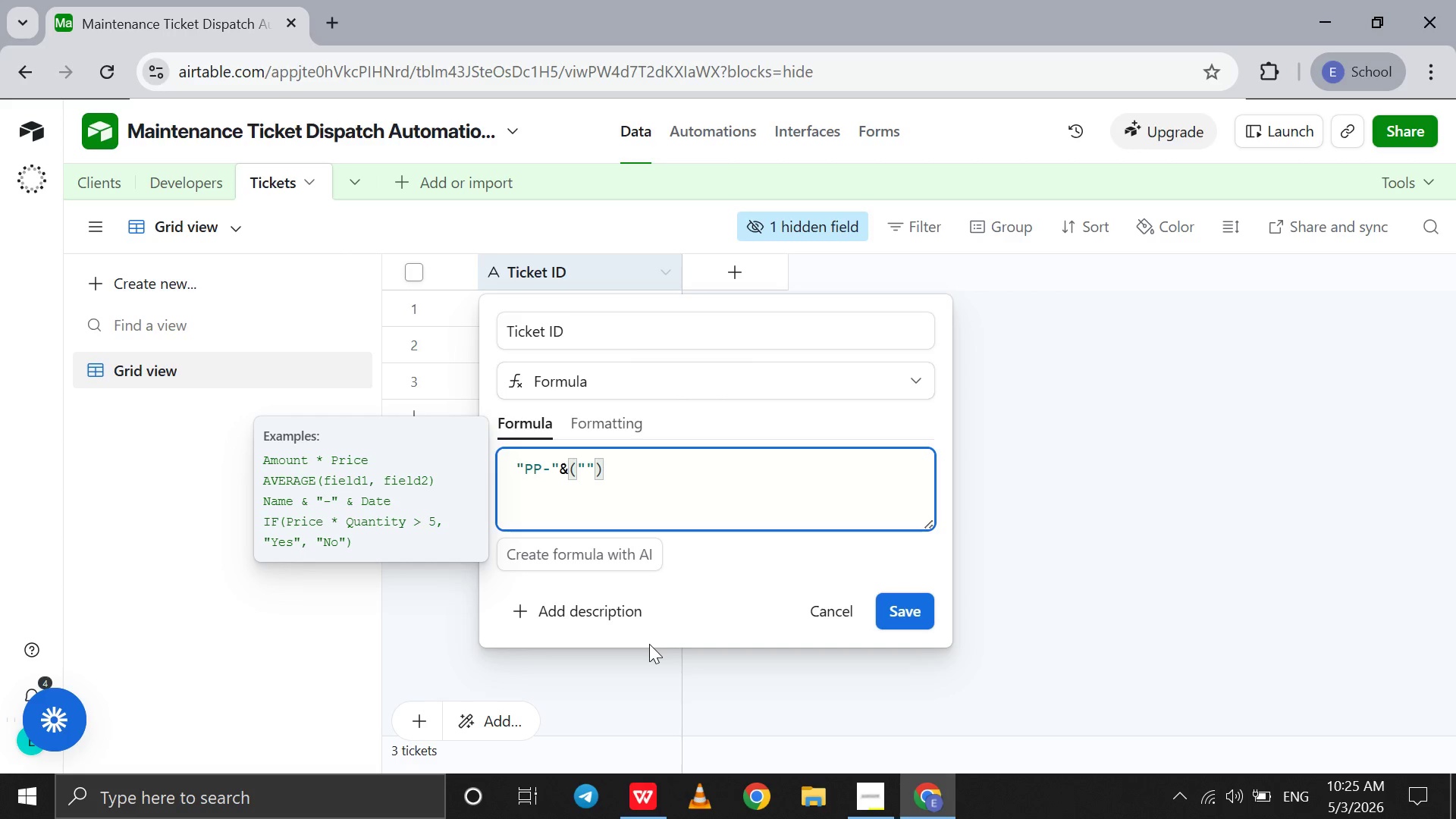 
type(0000)
 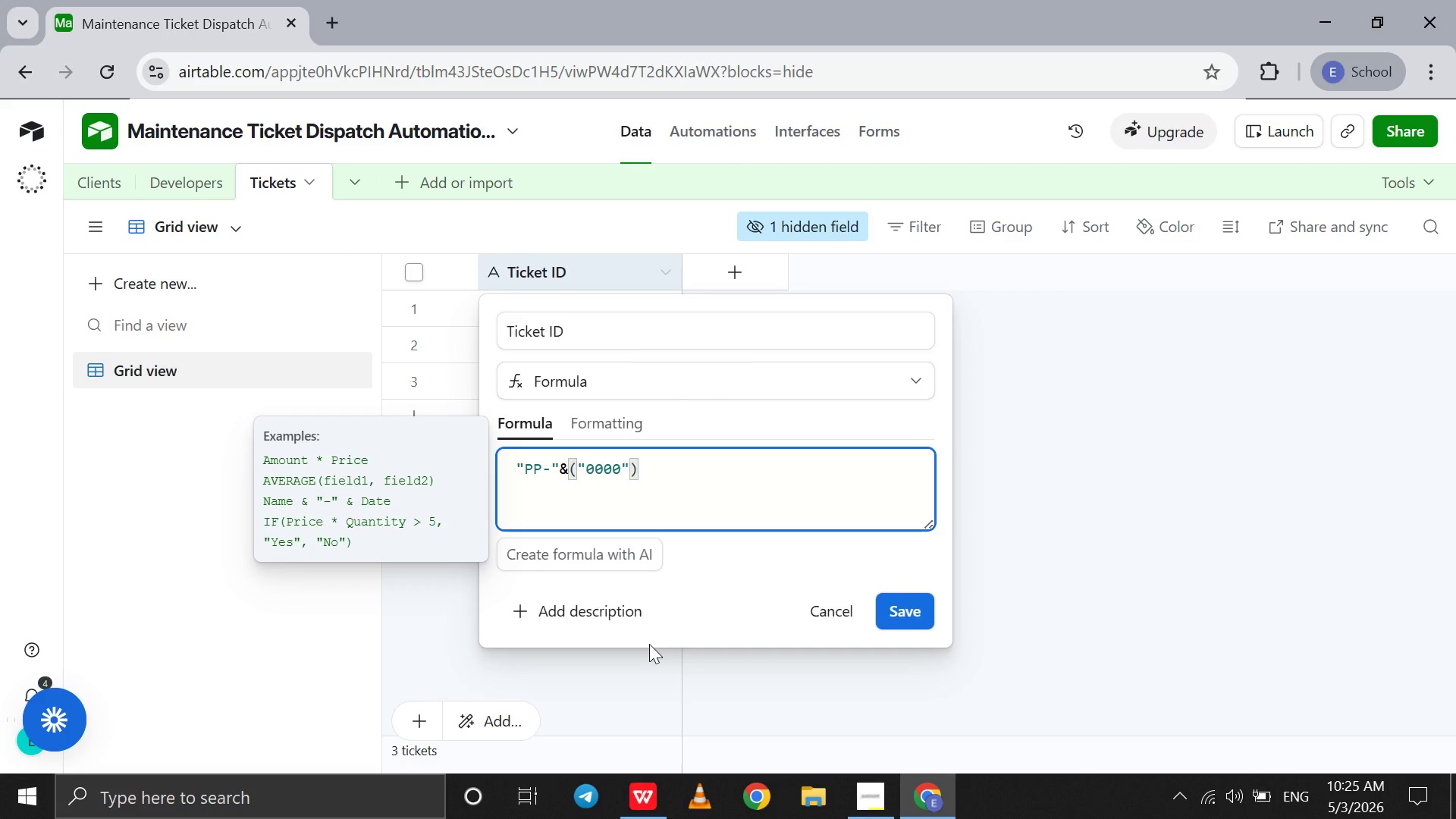 
key(ArrowRight)
 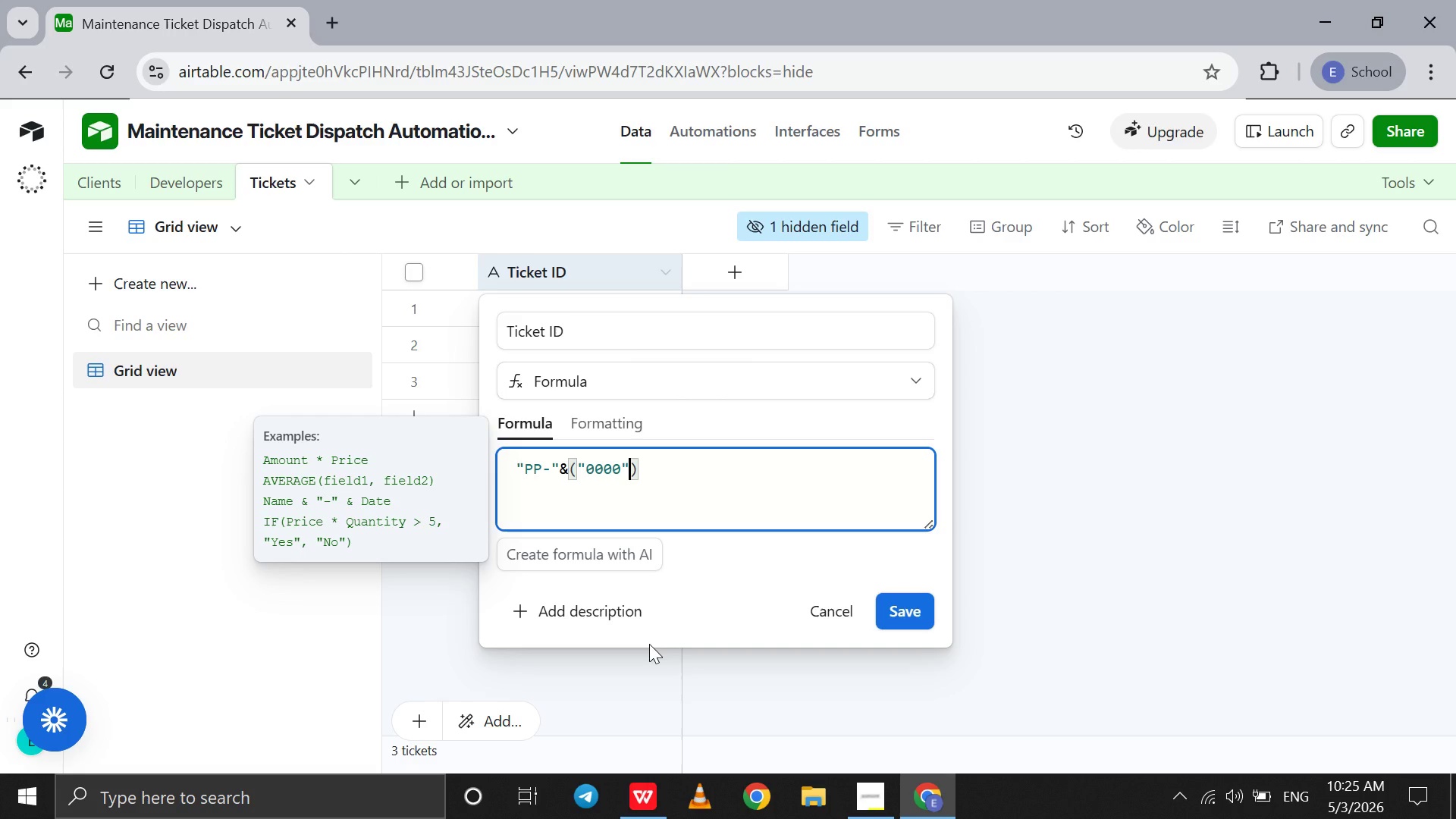 
type(&id)
 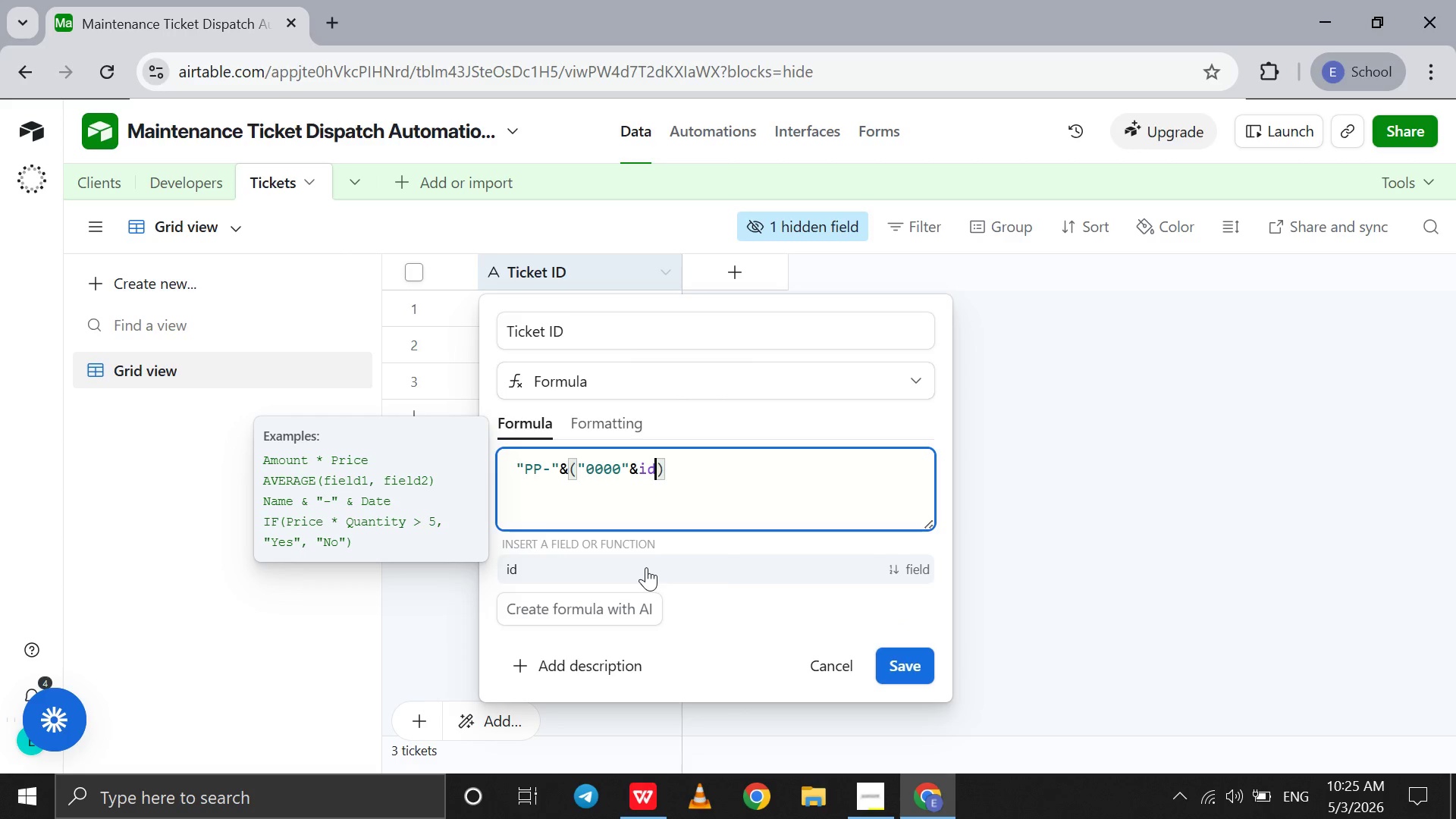 
left_click([646, 567])
 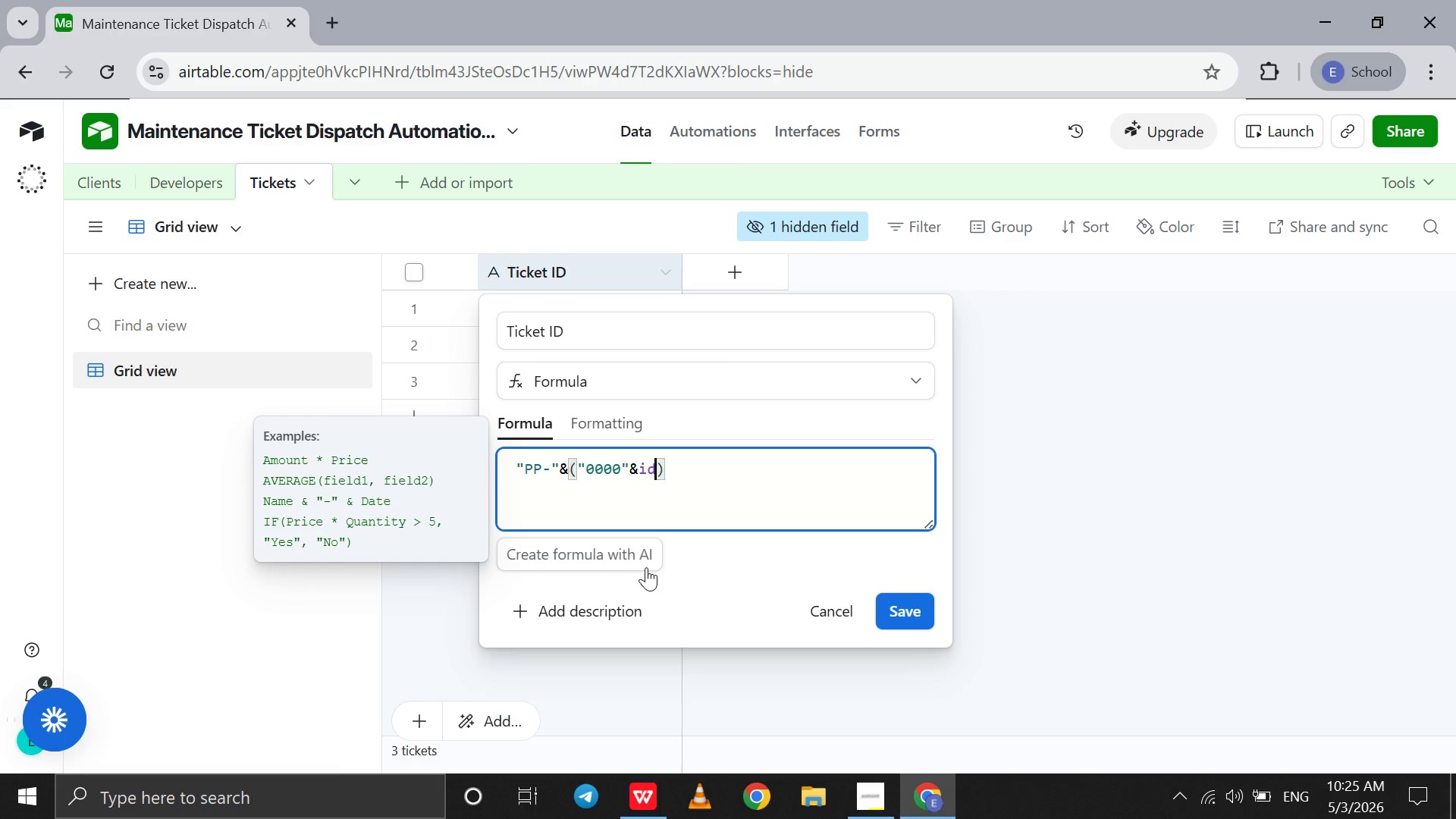 
key(Comma)
 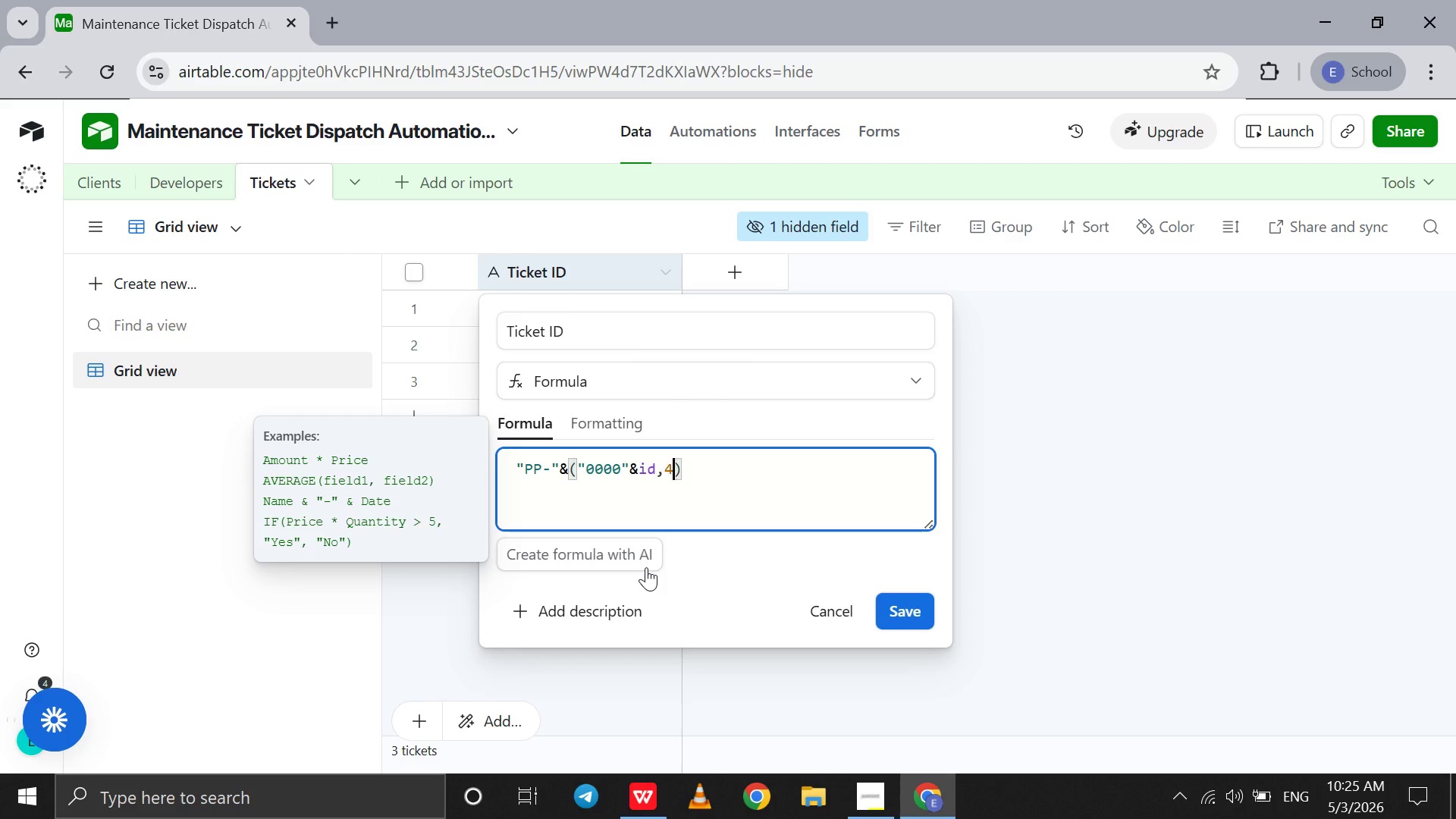 
key(4)
 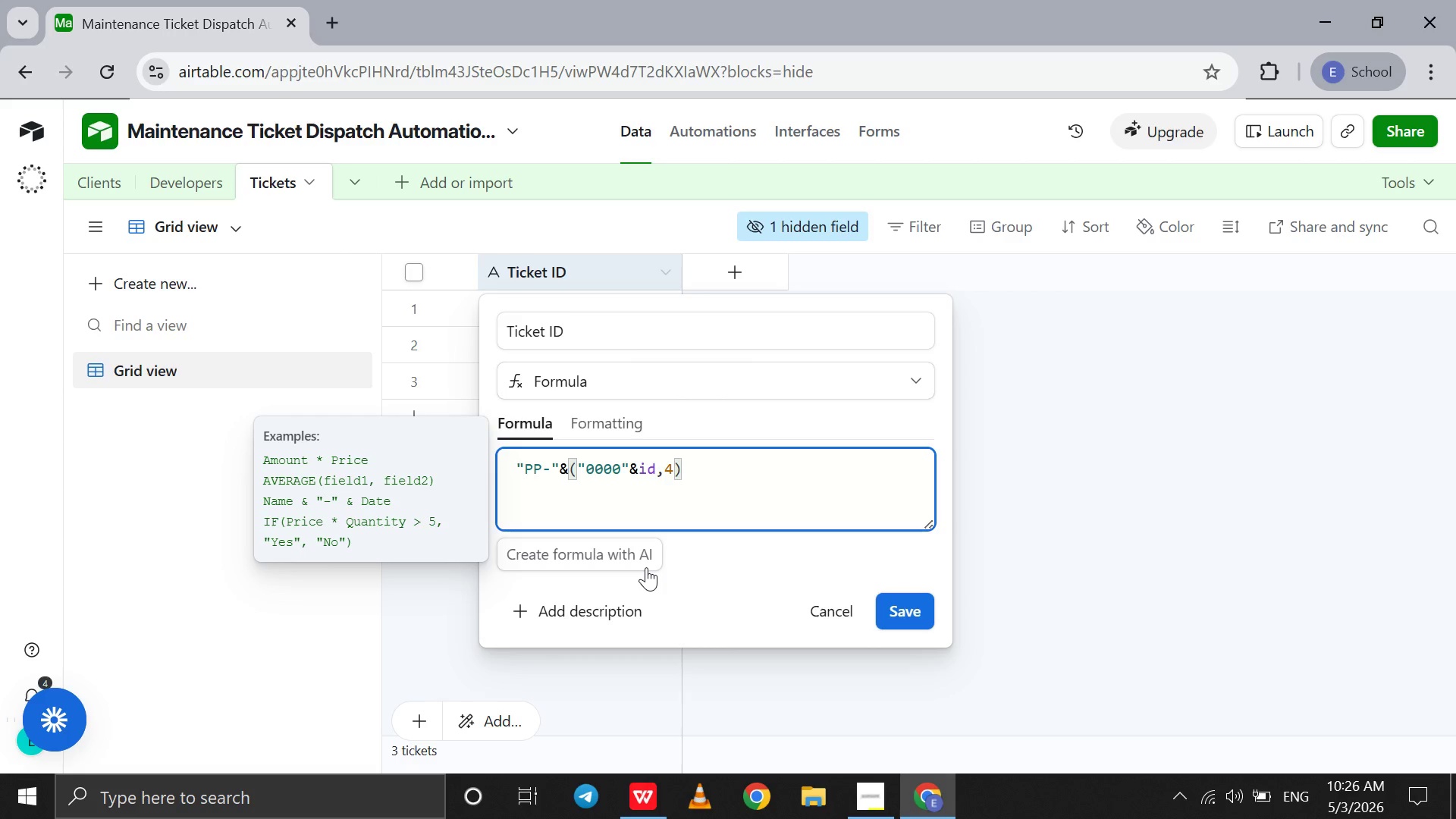 
left_click([897, 604])
 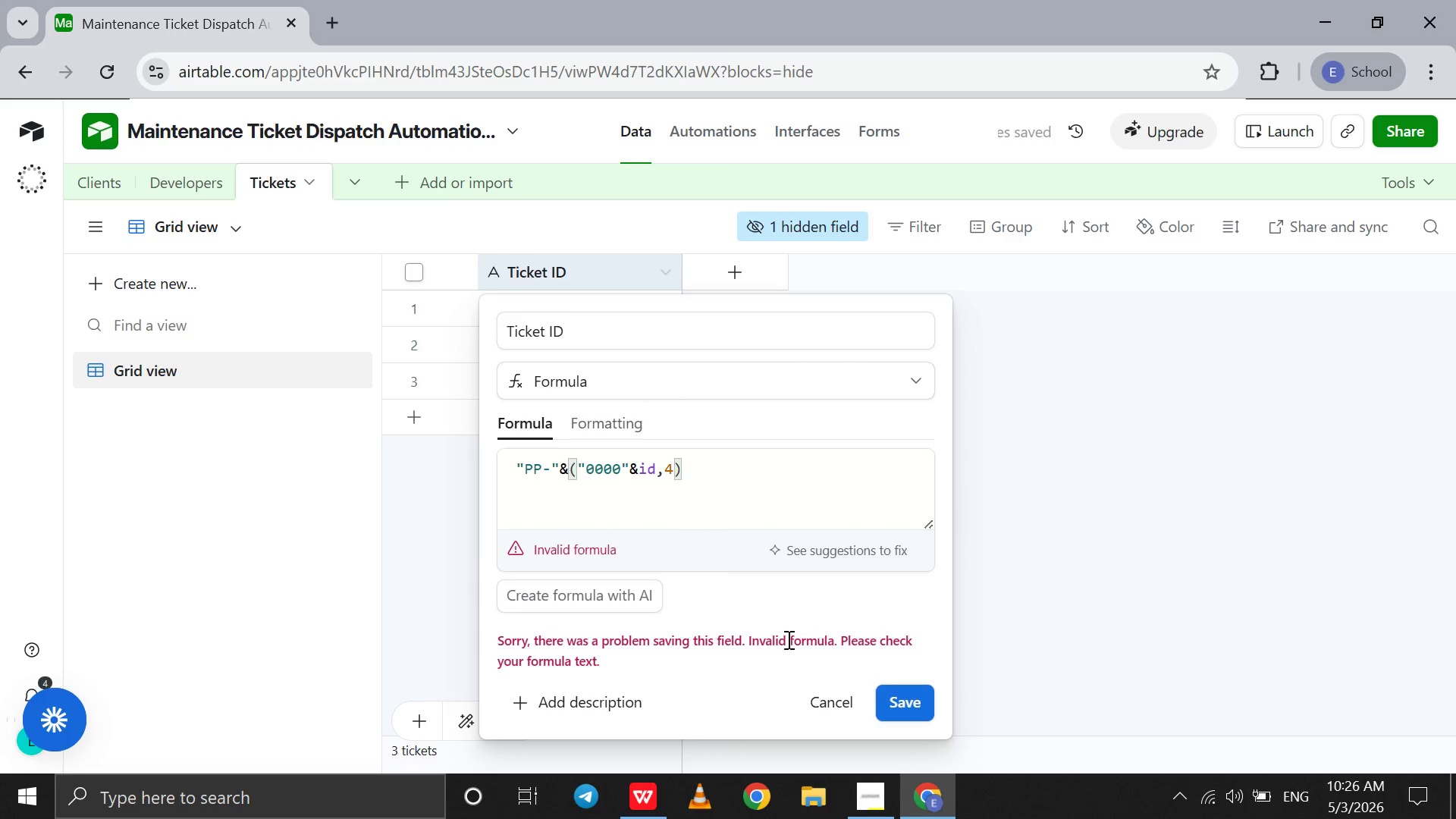 
left_click_drag(start_coordinate=[765, 645], to_coordinate=[753, 645])
 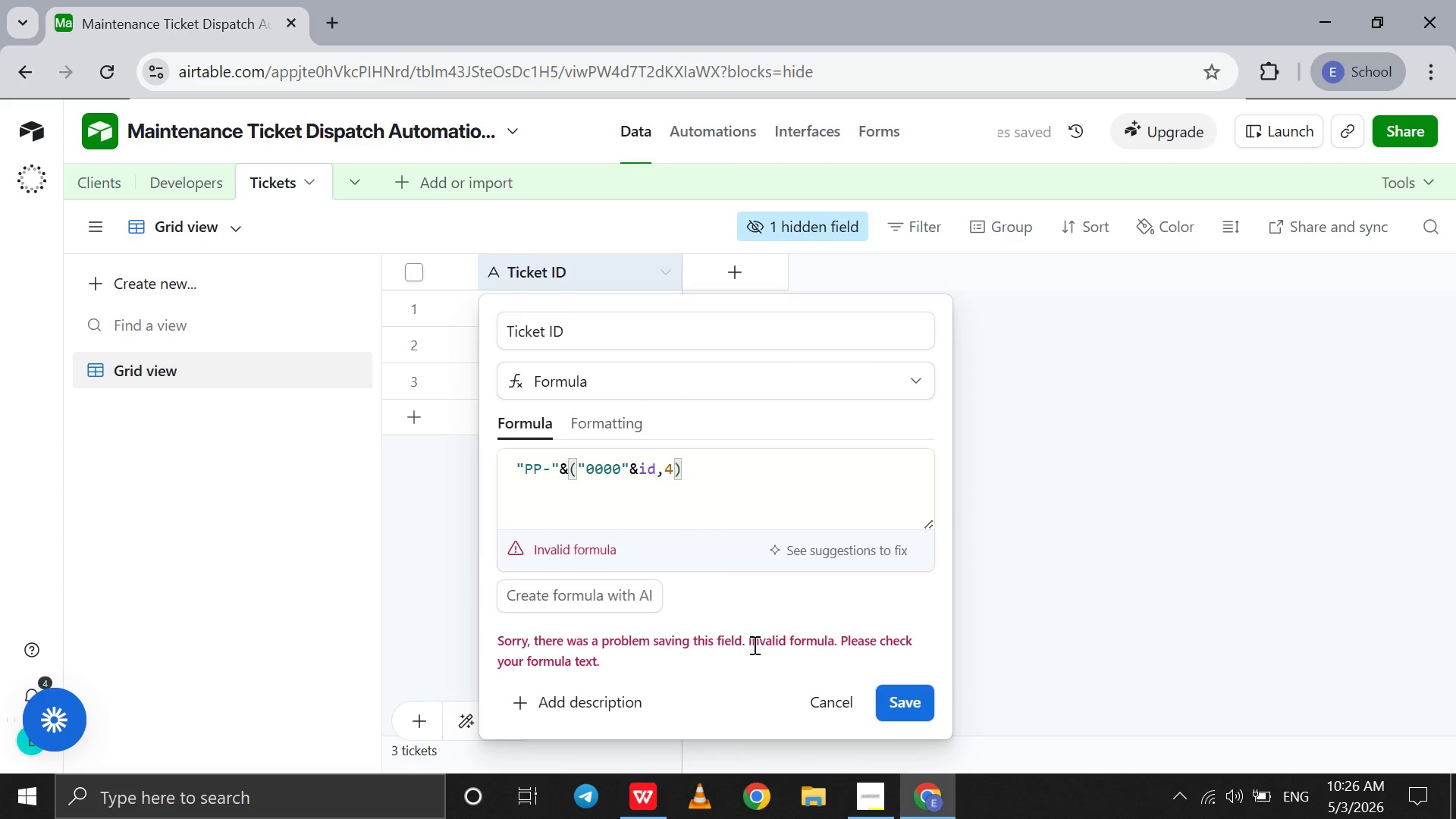 
left_click([753, 645])
 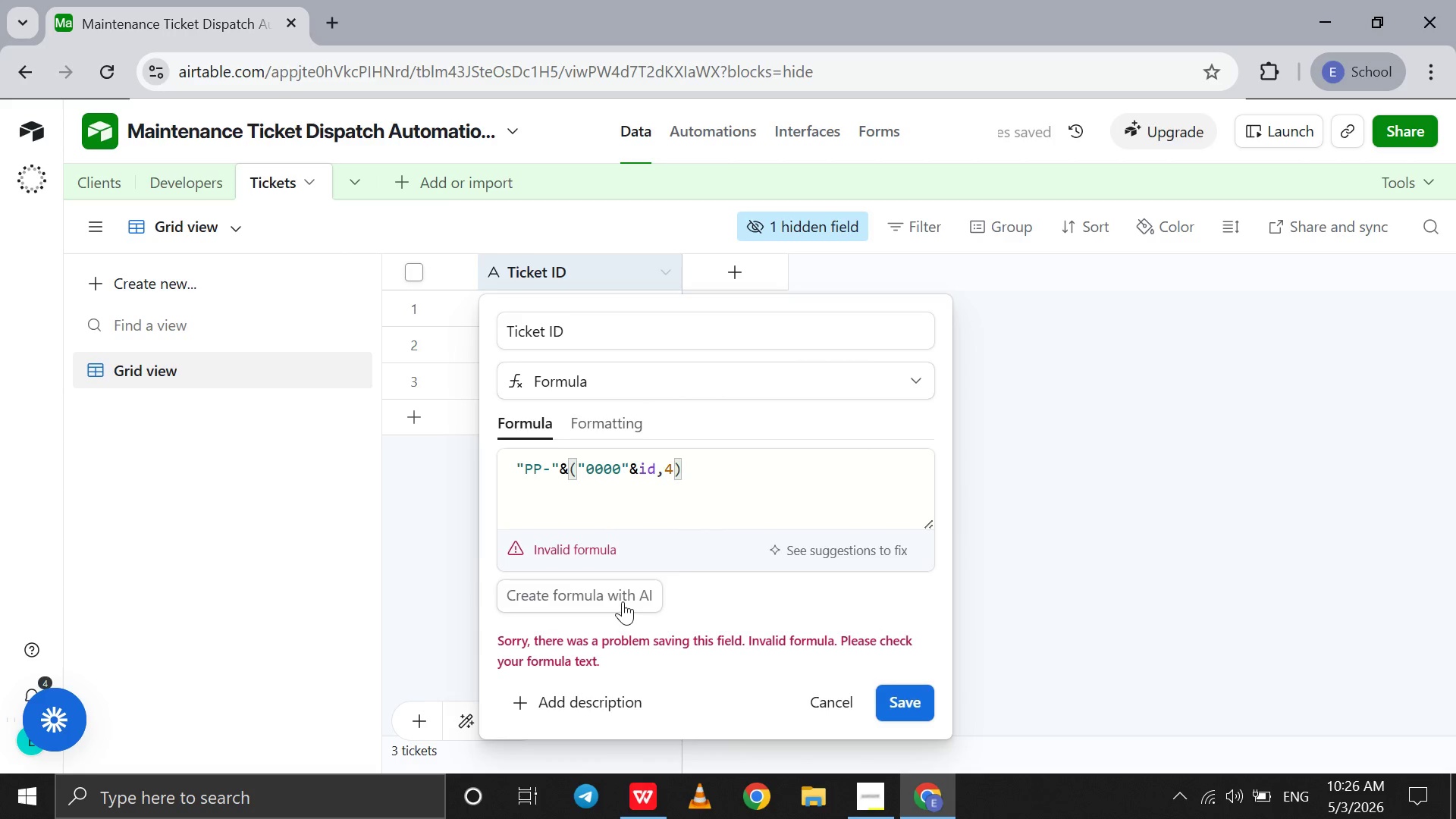 
left_click([623, 601])
 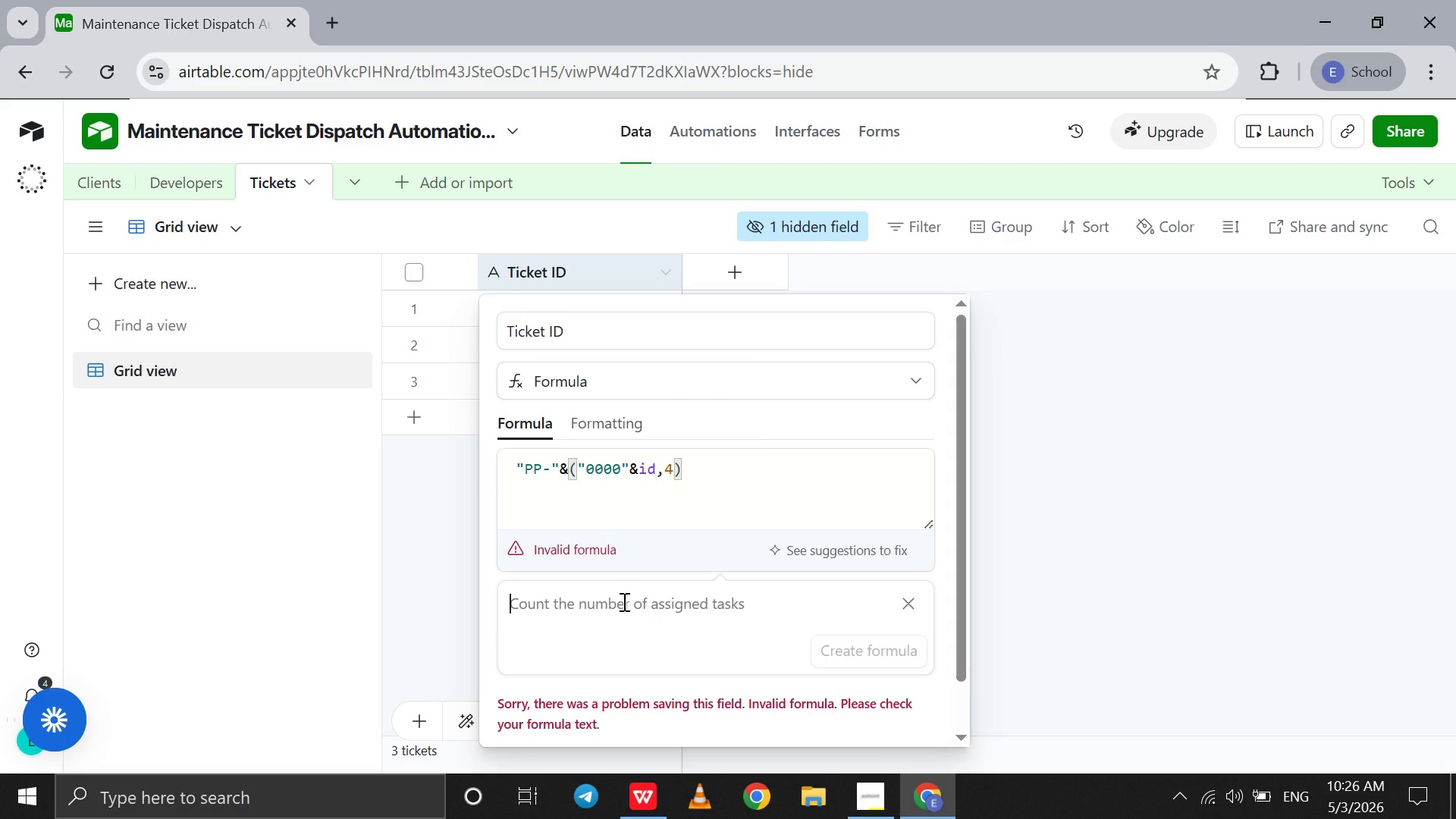 
type(give the id in the form of ppp)
key(Backspace)
type(-000(id))
 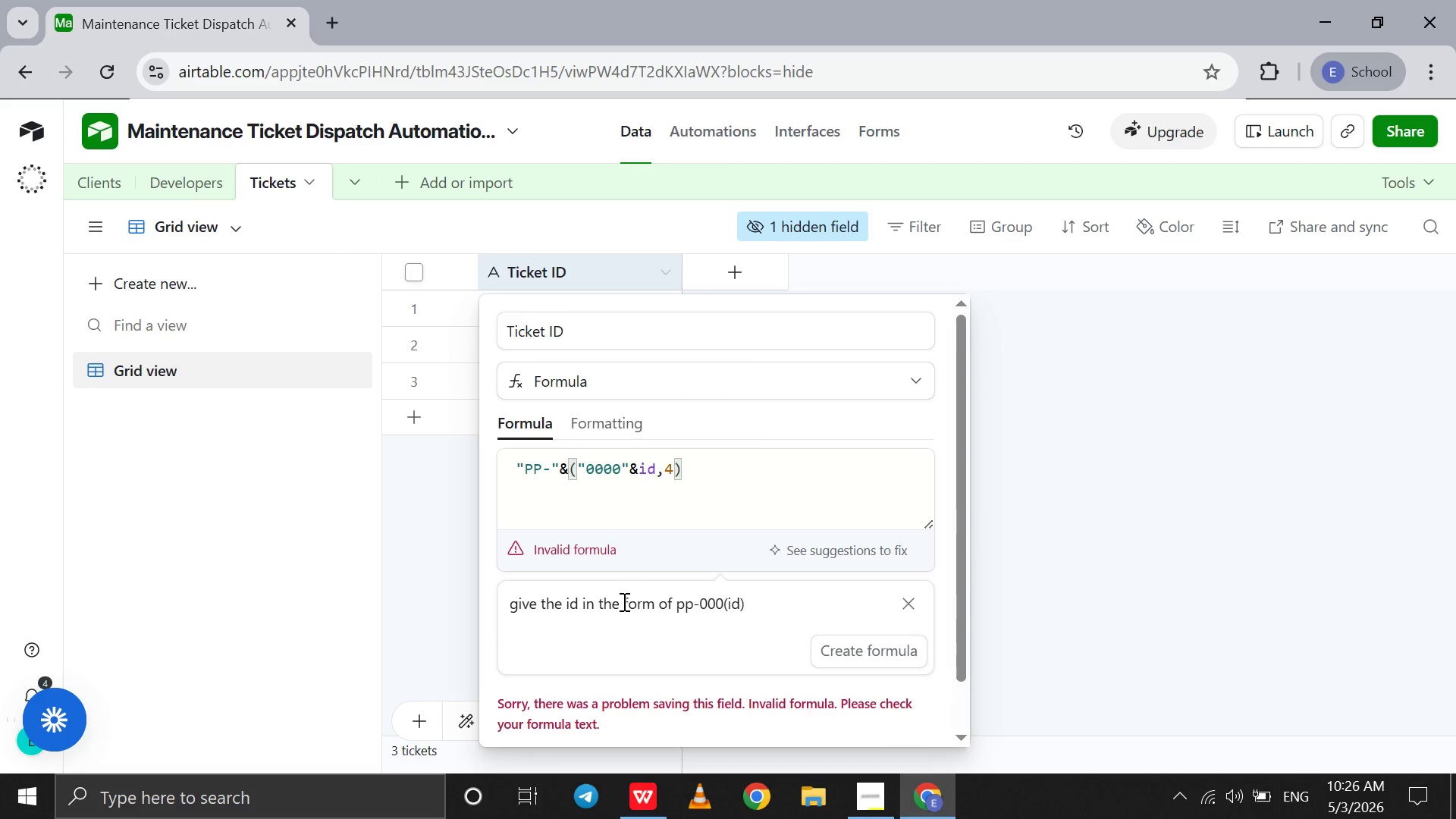 
left_click([828, 644])
 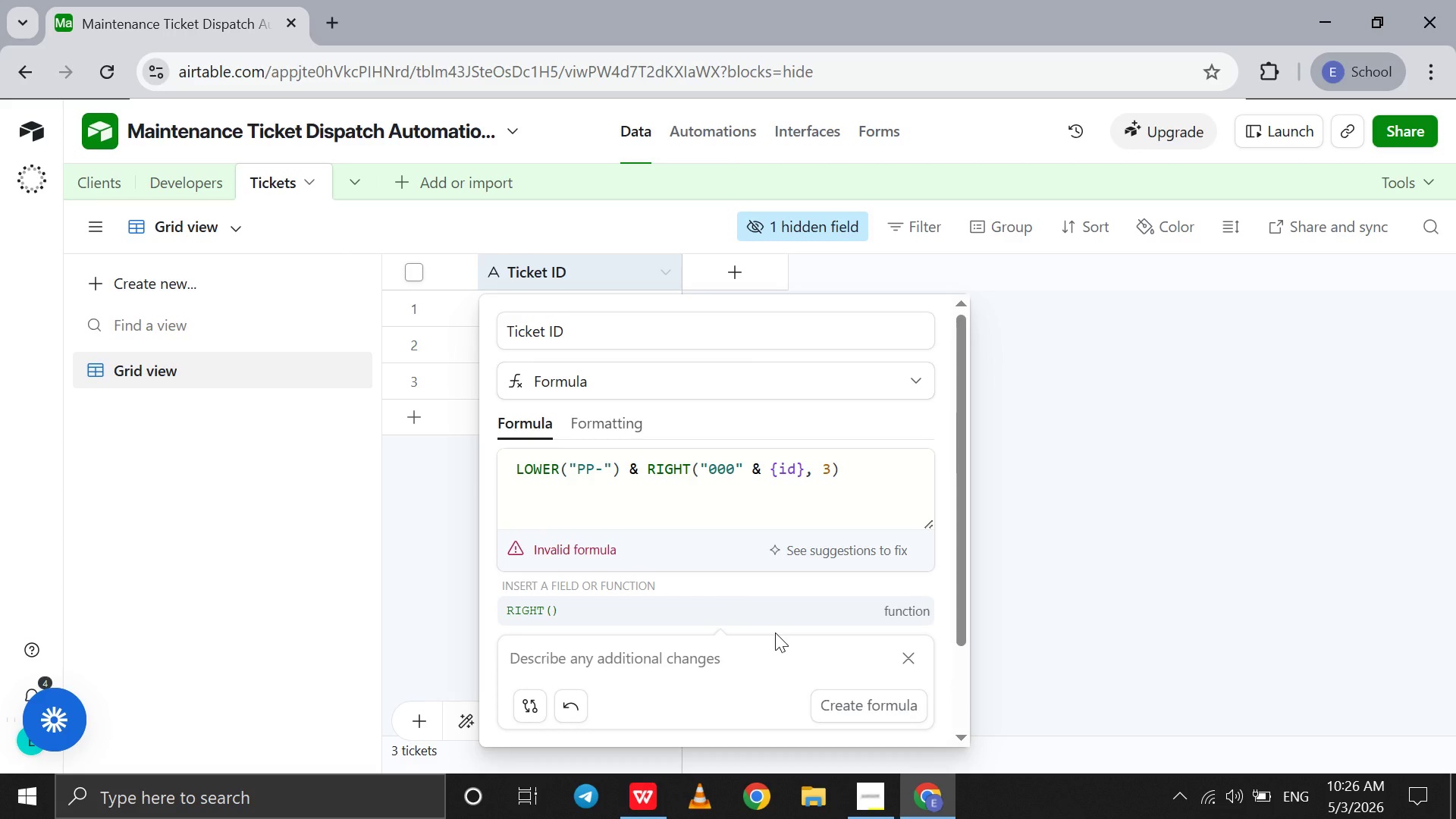 
wait(8.62)
 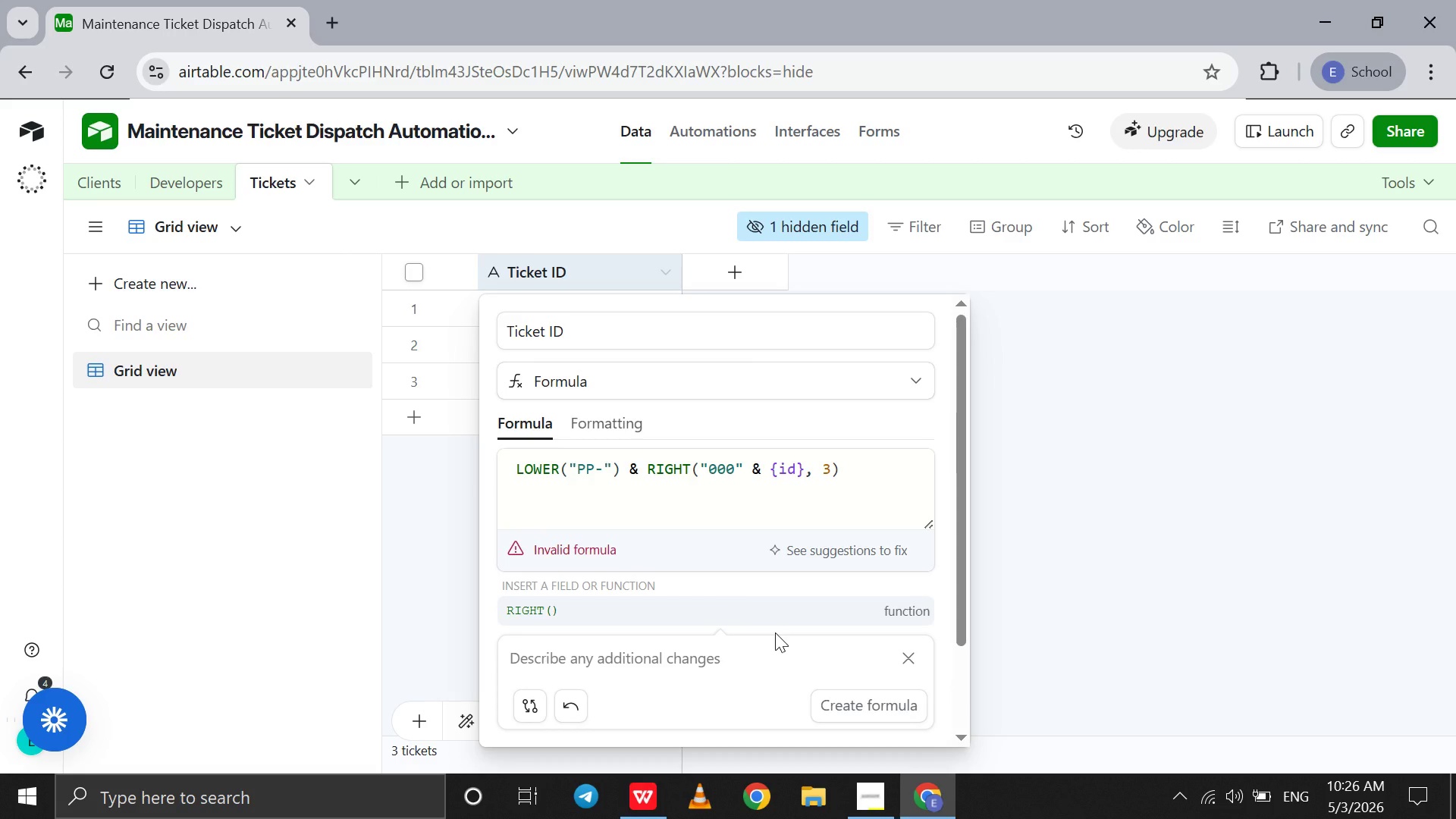 
left_click([731, 475])
 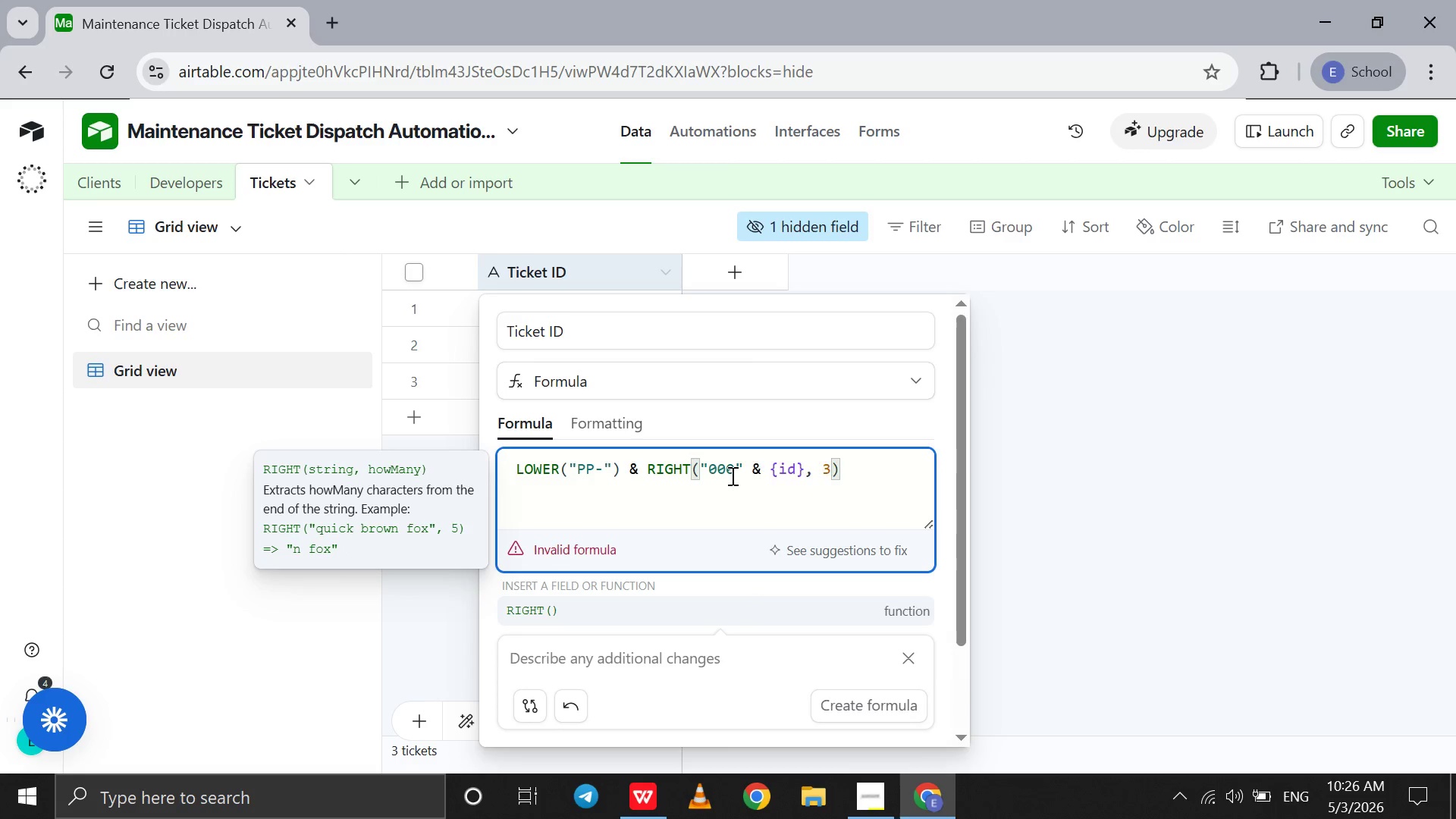 
key(0)
 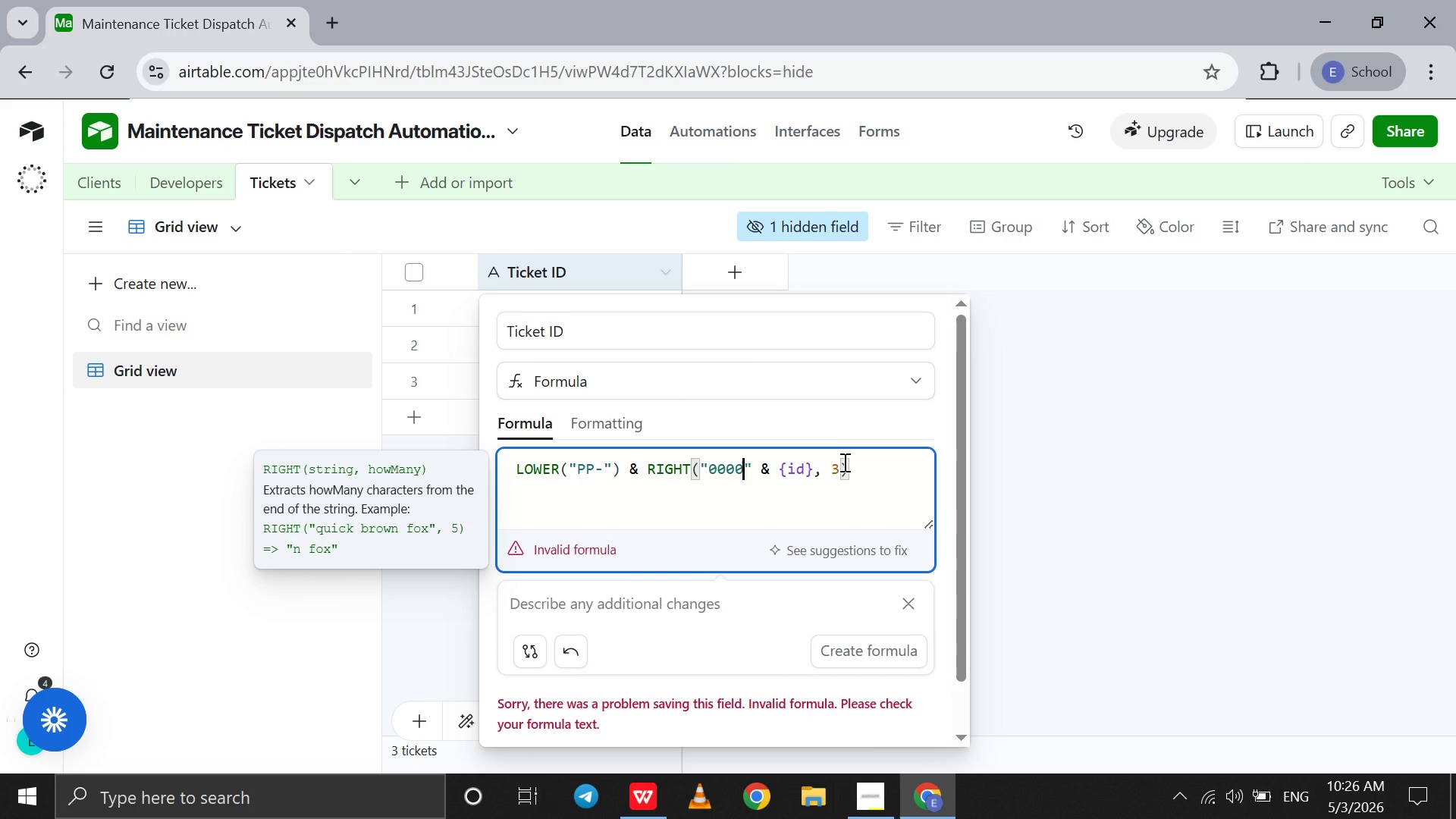 
left_click([839, 464])
 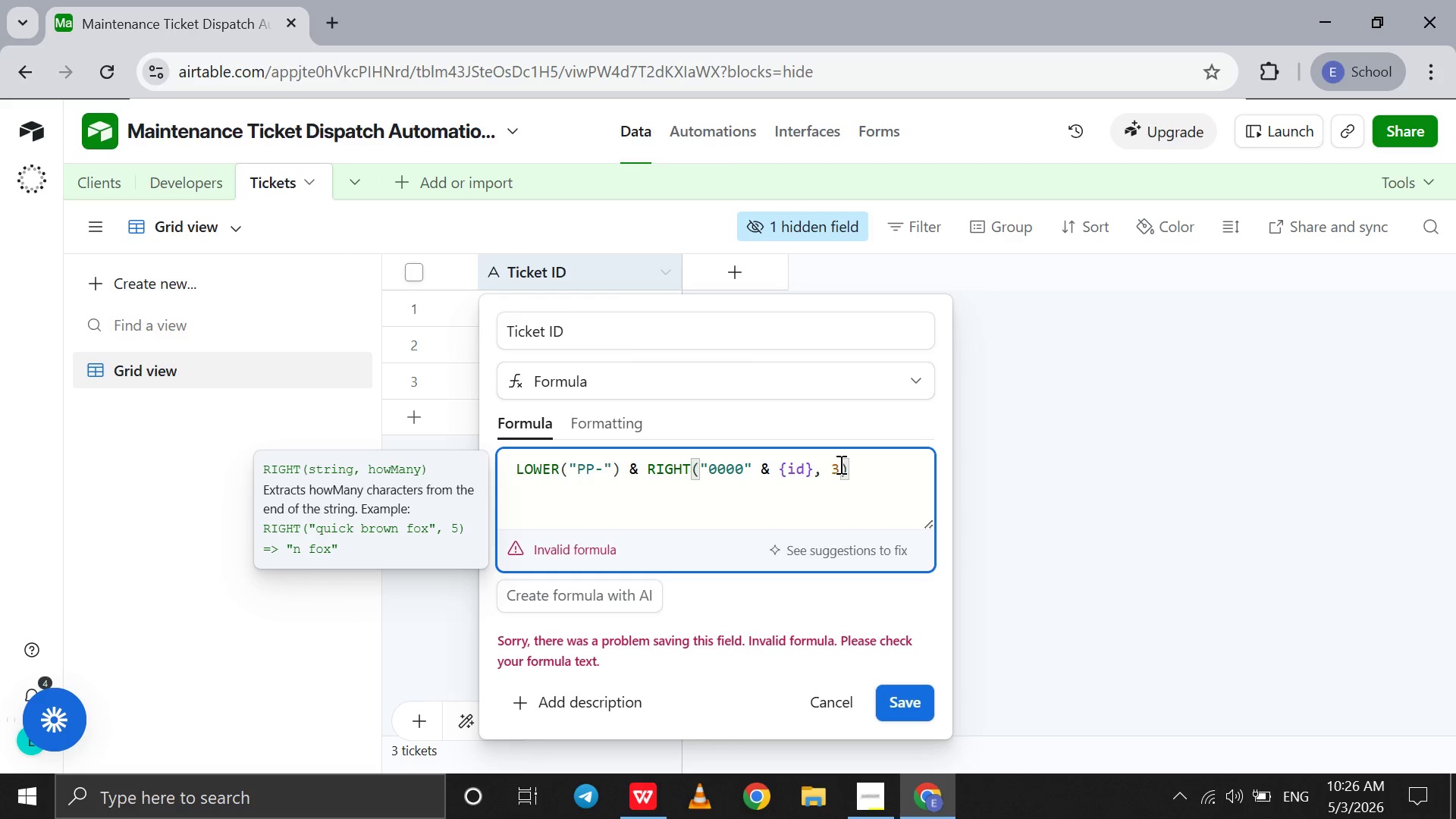 
key(Backspace)
 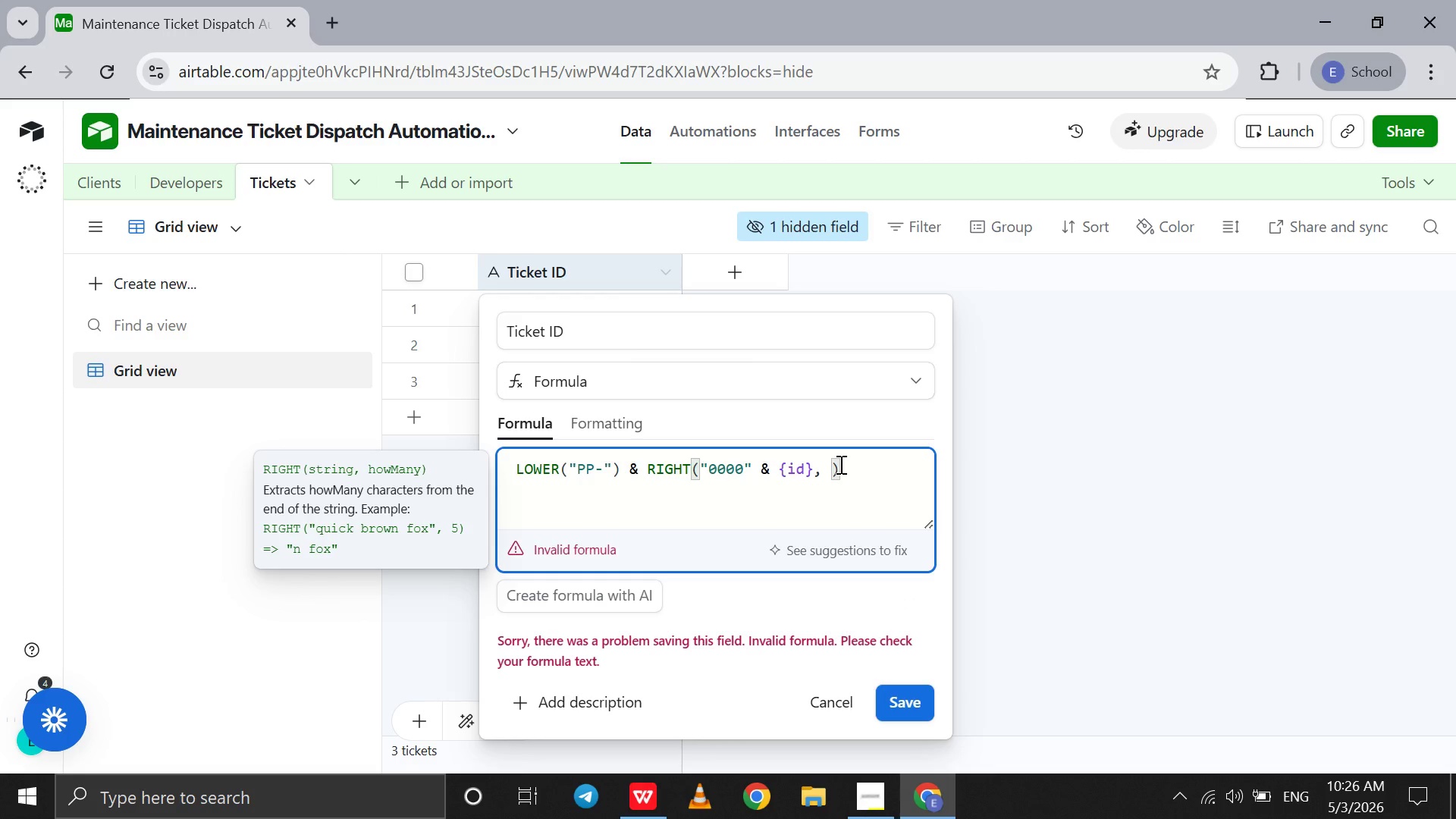 
key(4)
 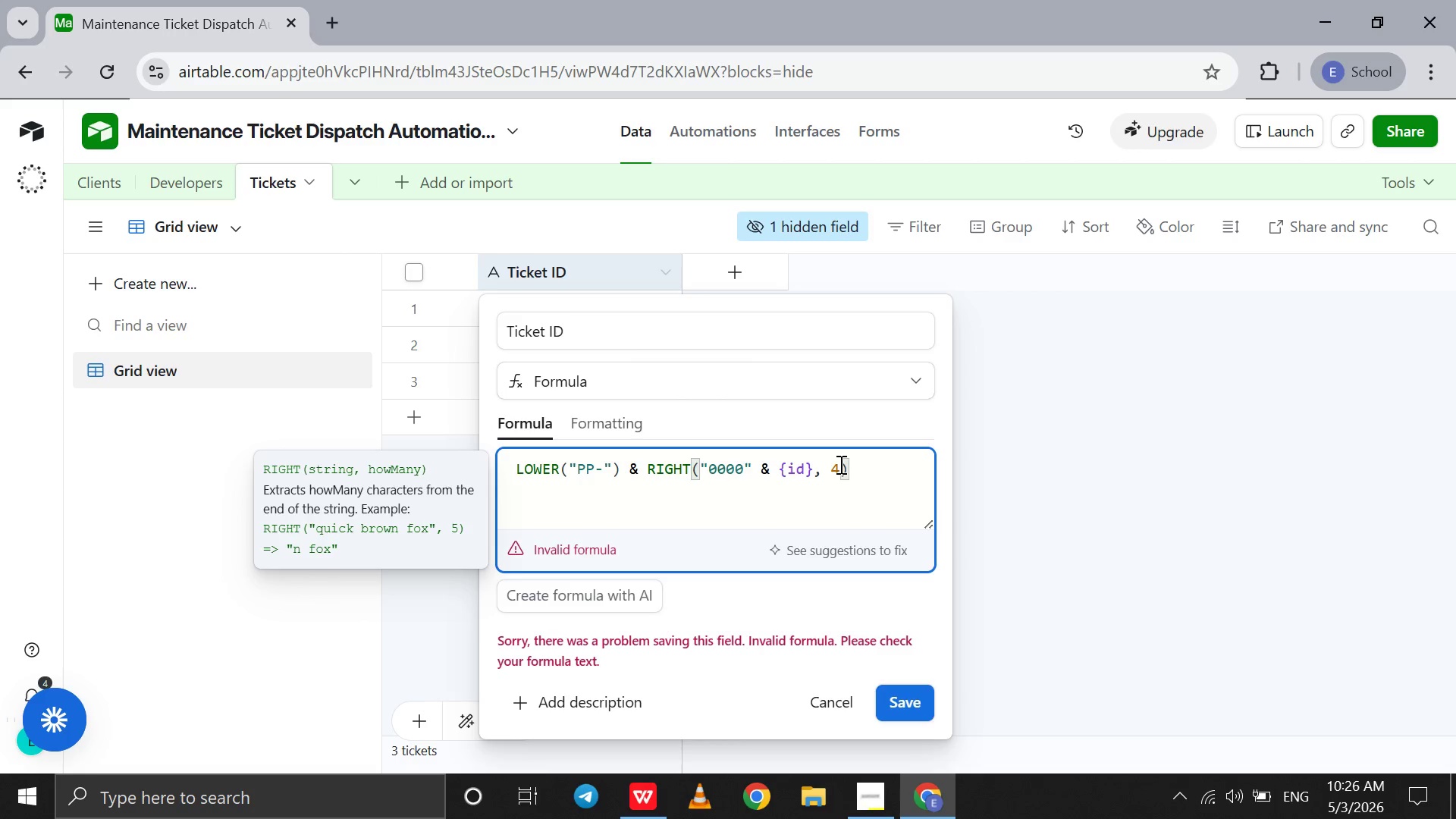 
wait(14.58)
 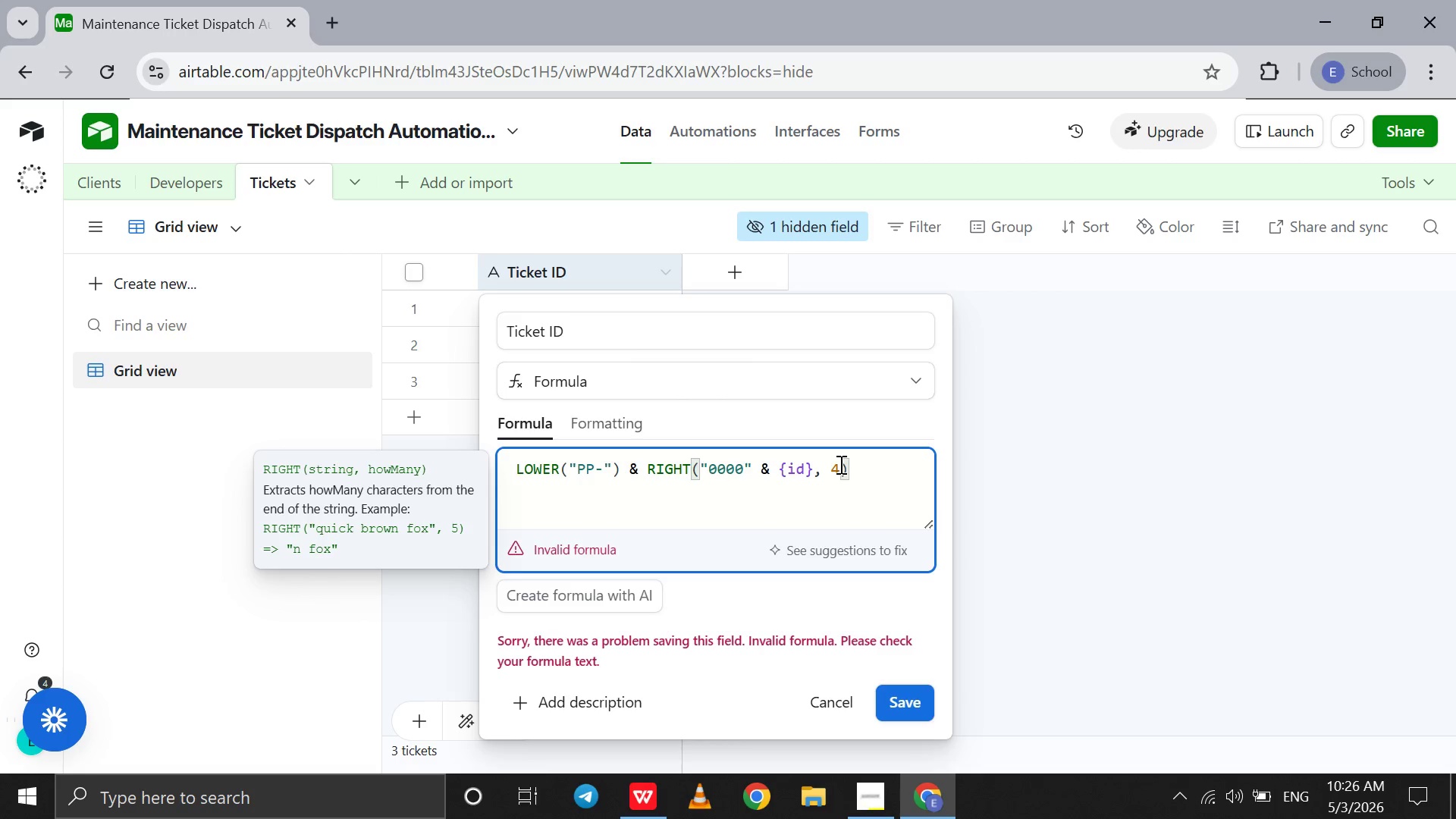 
left_click([887, 695])
 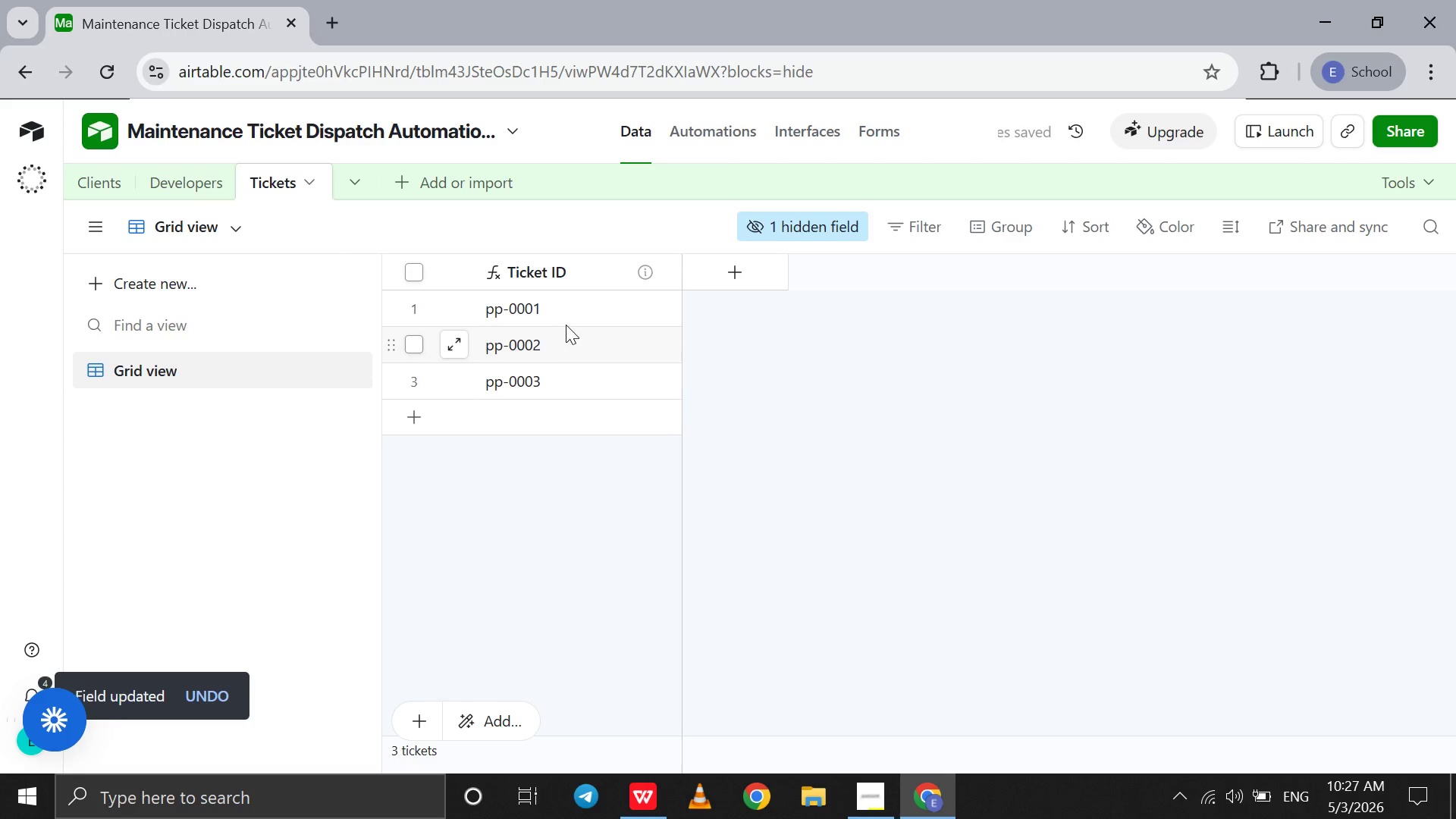 
wait(5.49)
 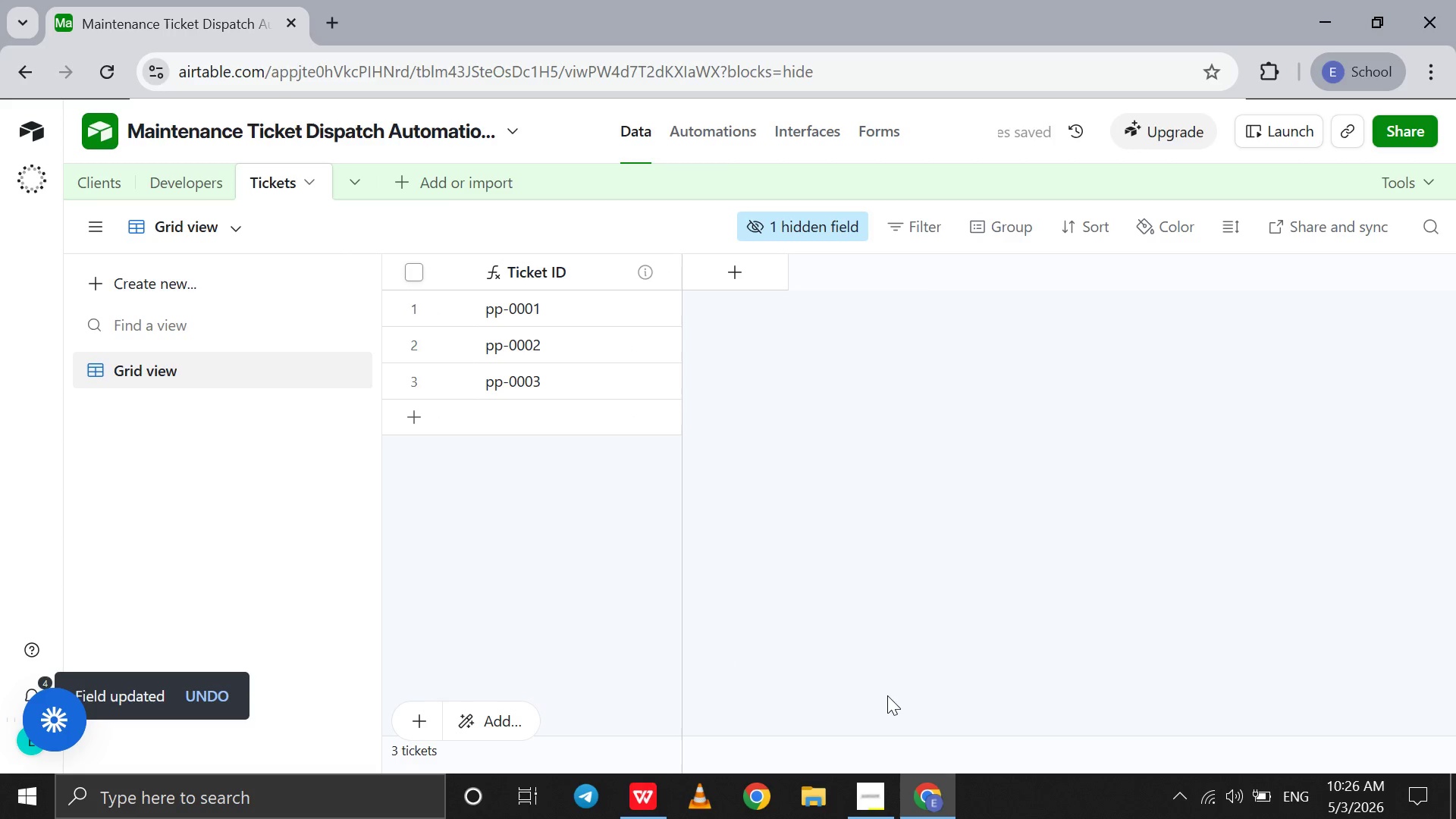 
double_click([556, 275])
 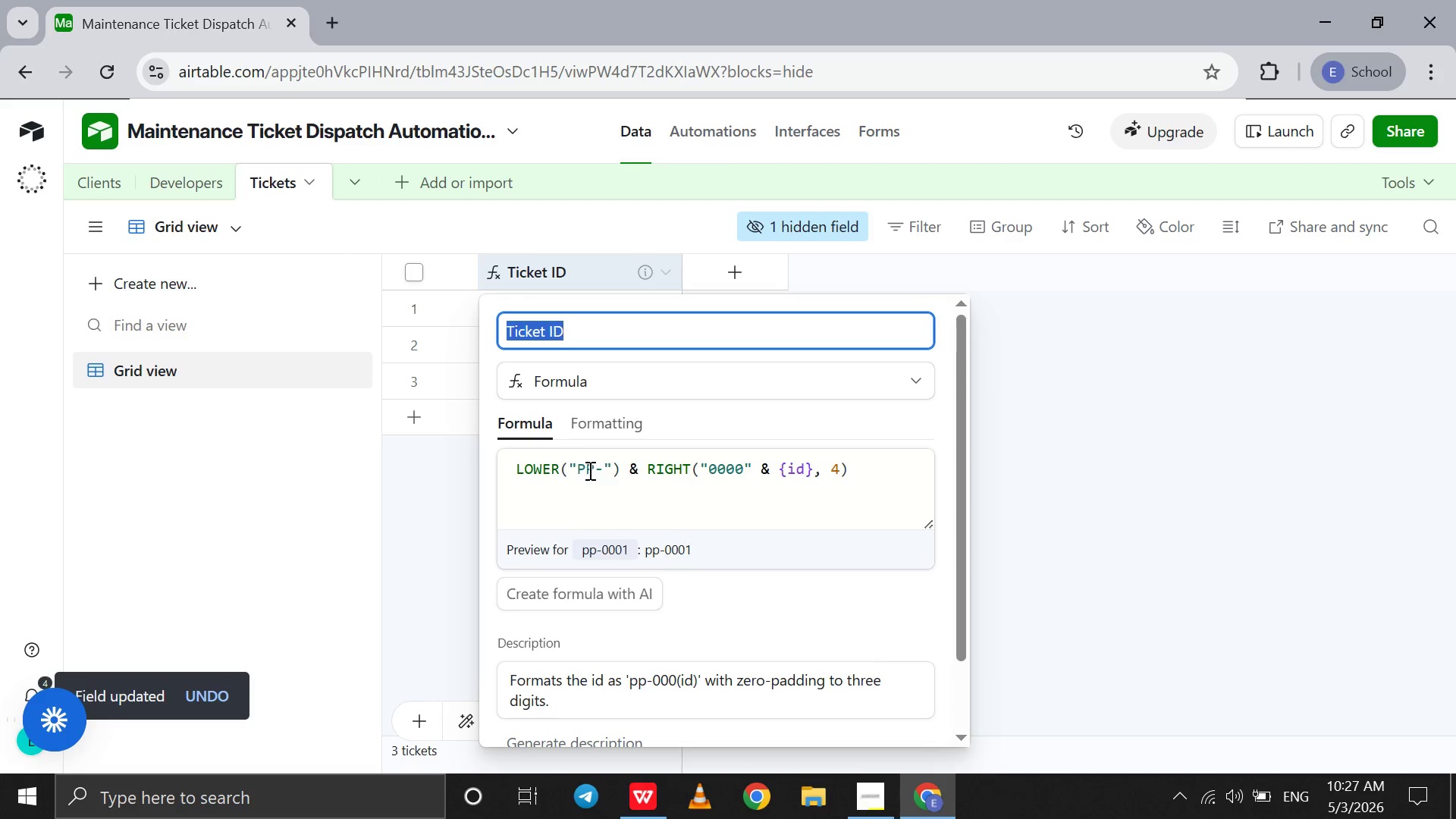 
left_click([588, 472])
 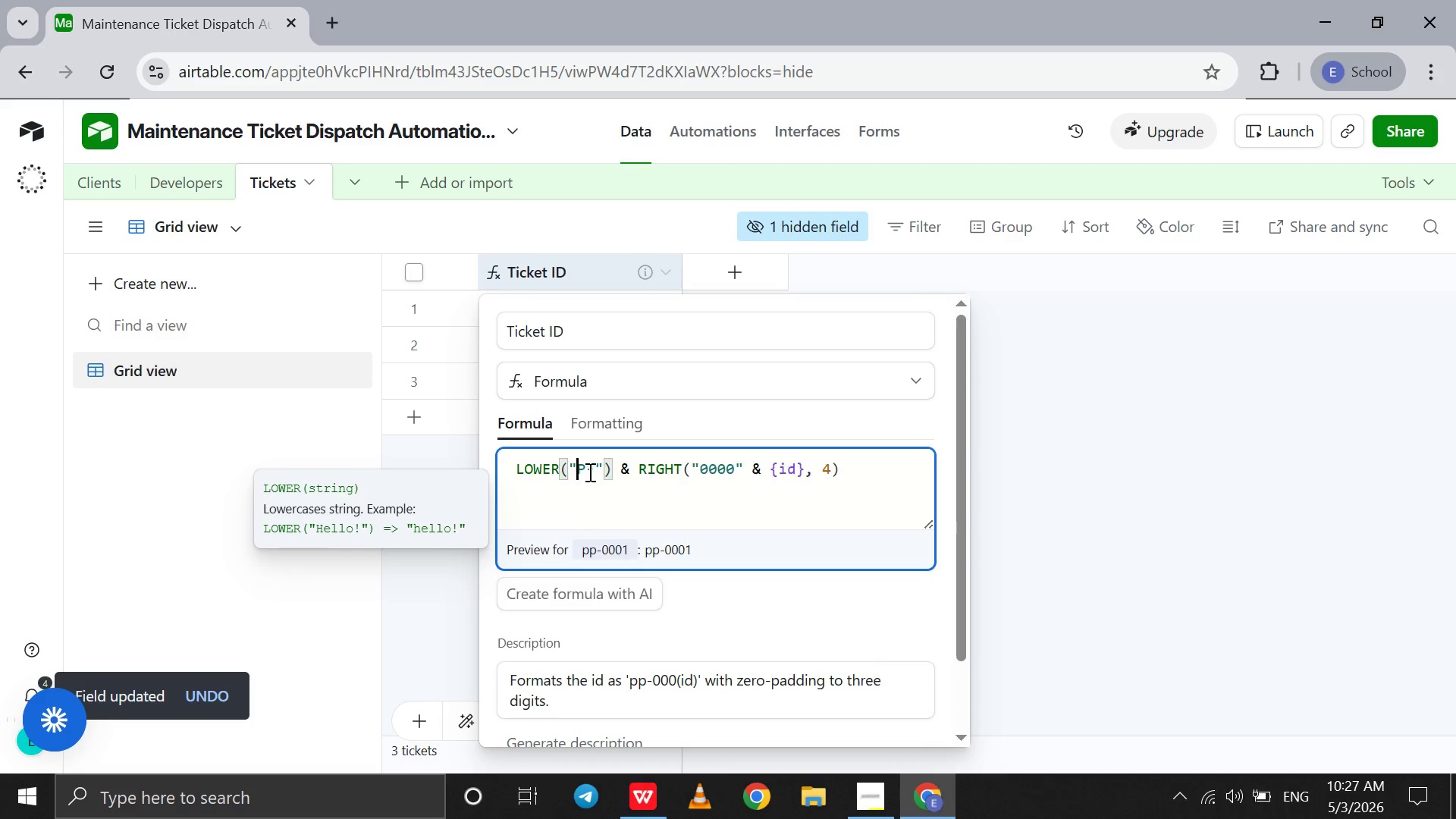 
key(Backspace)
 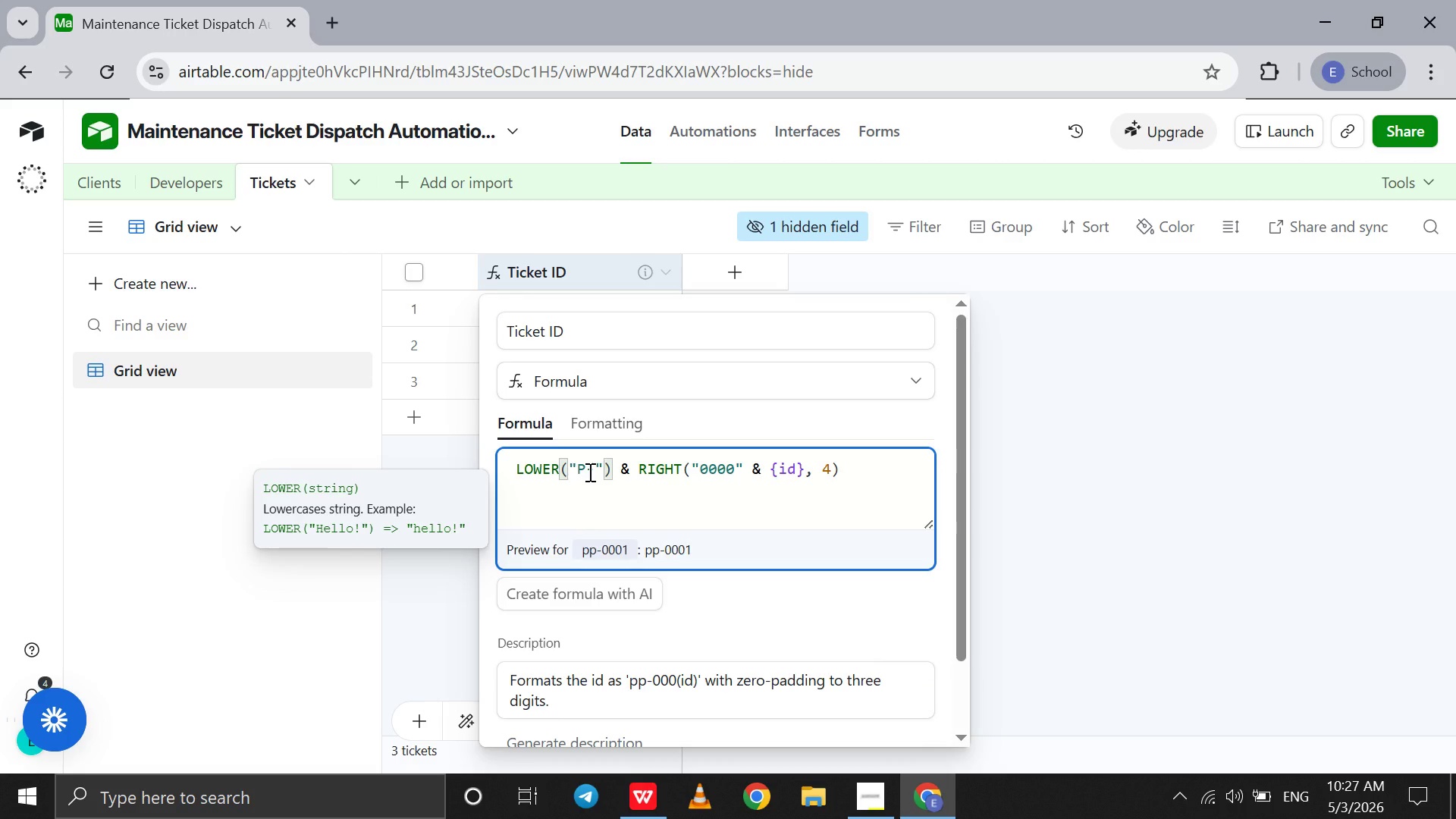 
key(Shift+P)
 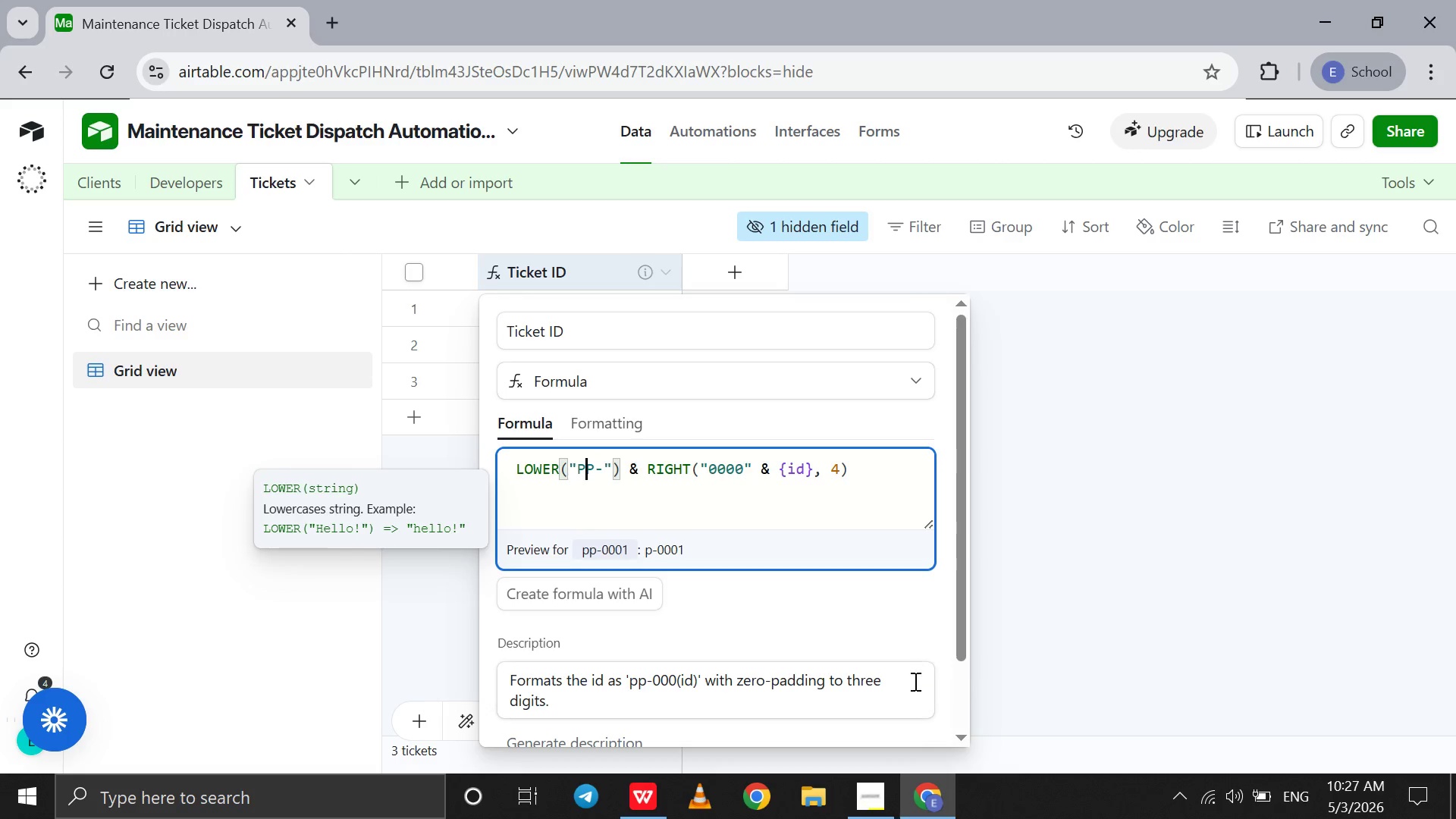 
scroll: coordinate [914, 682], scroll_direction: down, amount: 27.0
 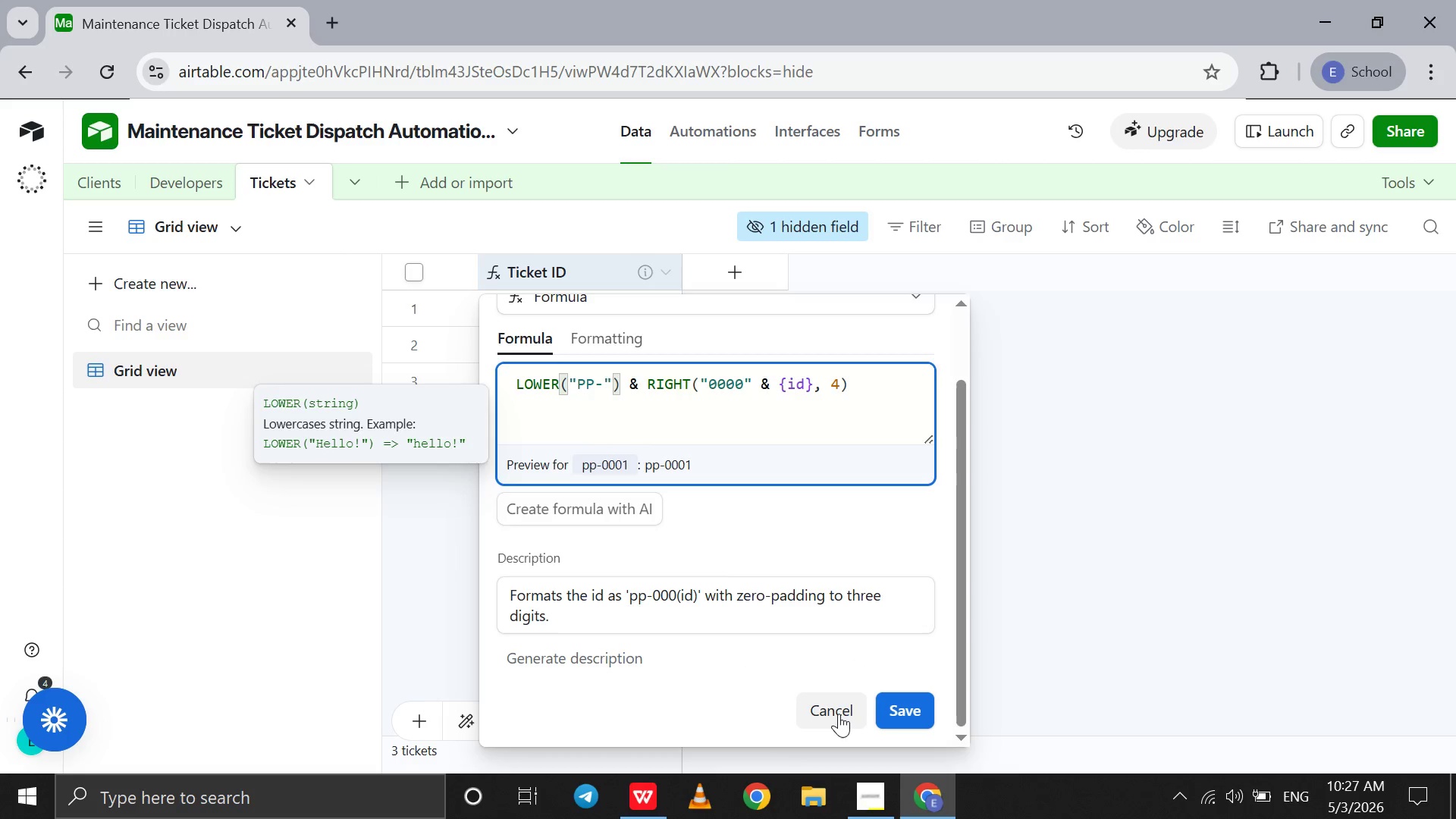 
left_click([839, 714])
 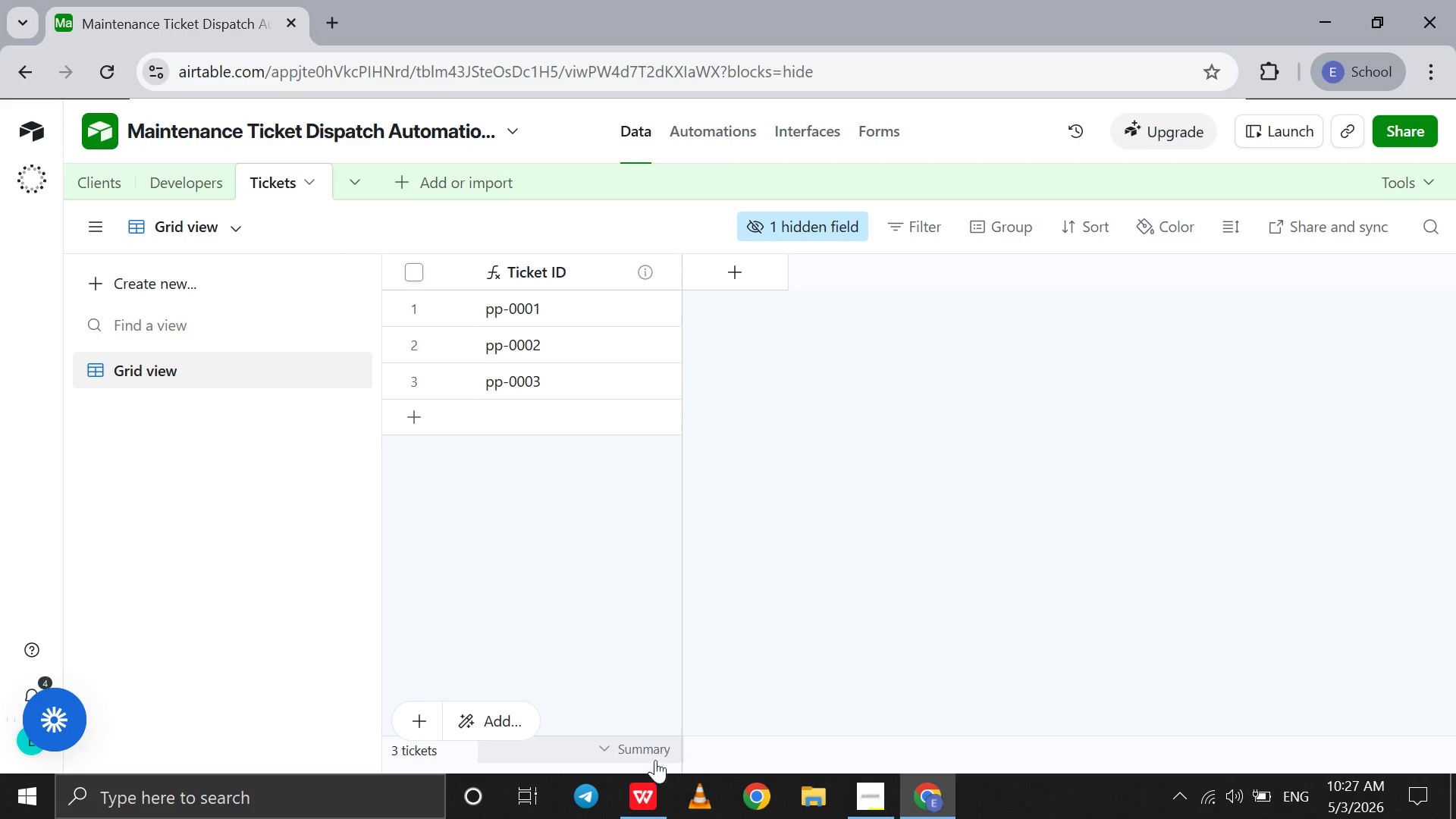 
left_click([651, 784])
 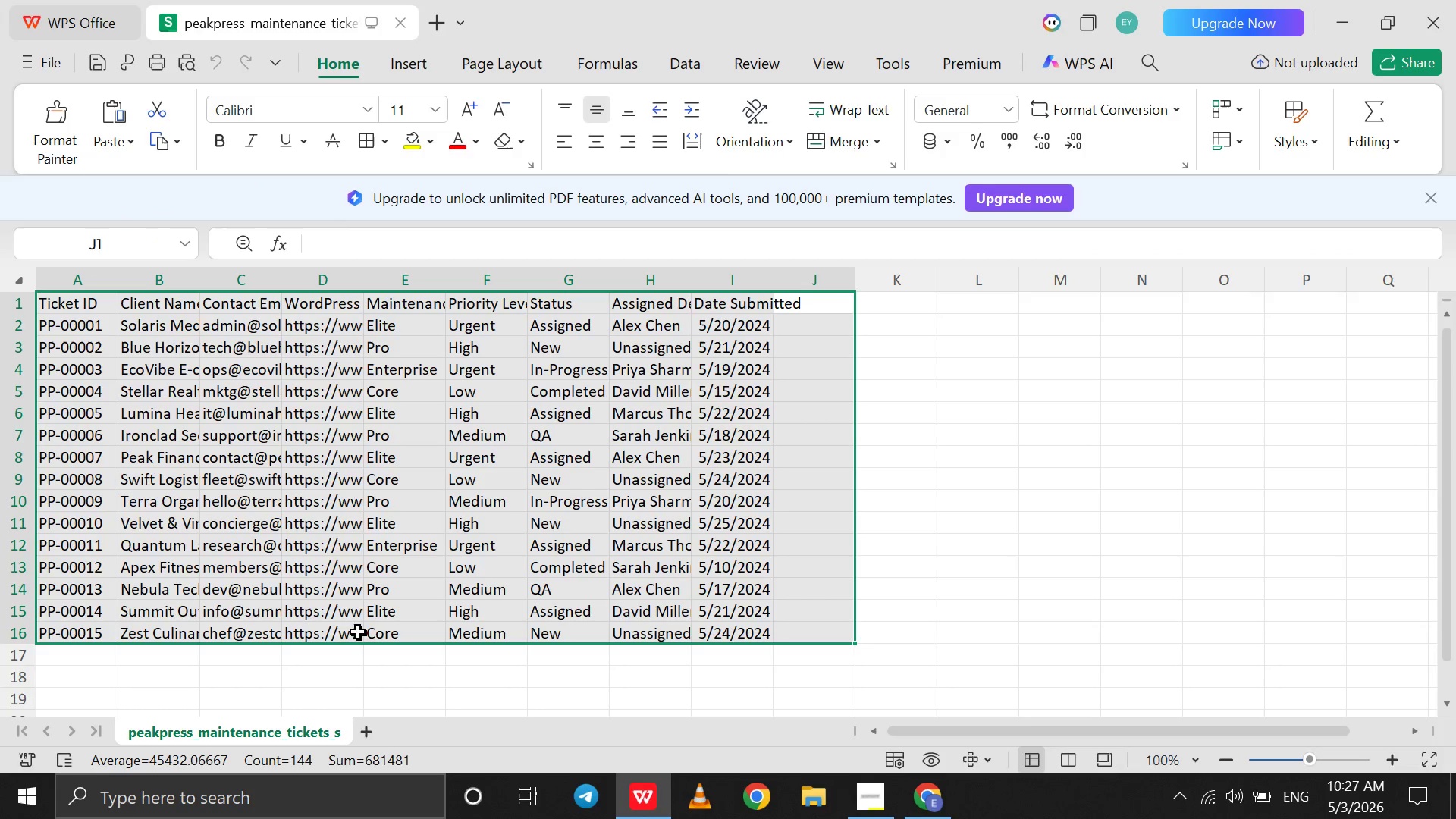 
left_click([348, 655])
 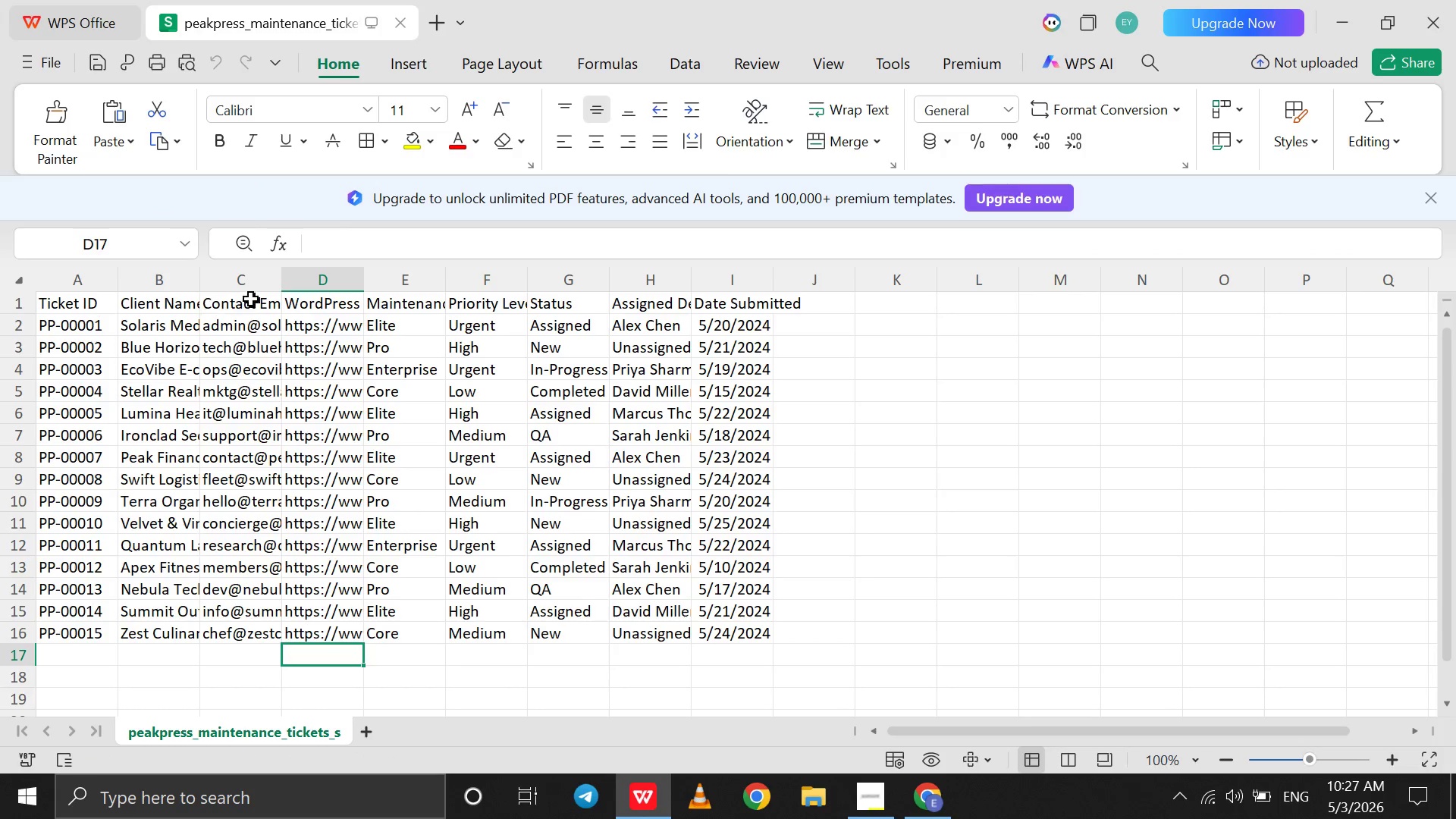 
left_click([246, 280])
 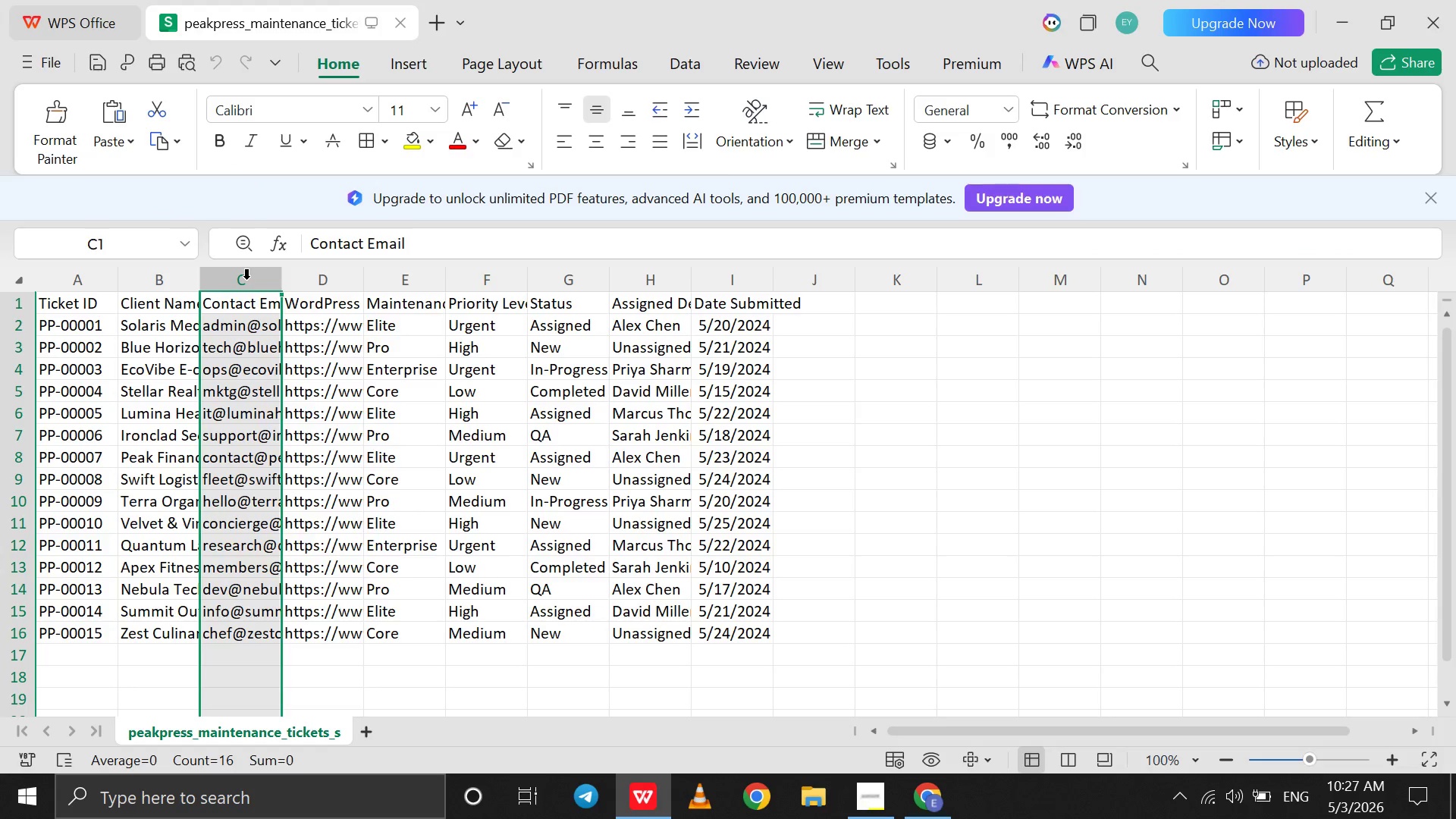 
left_click([230, 323])
 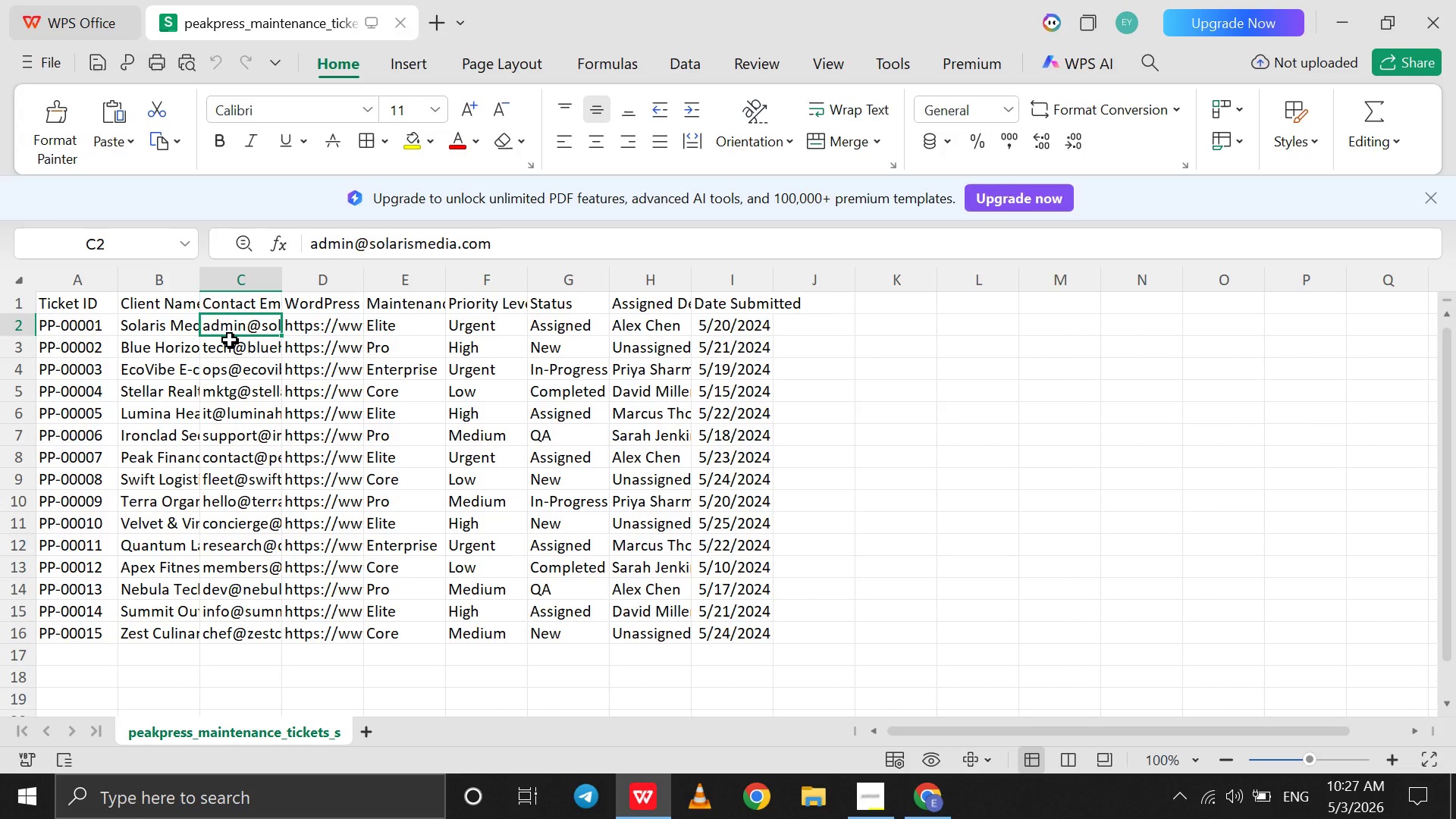 
left_click([230, 340])
 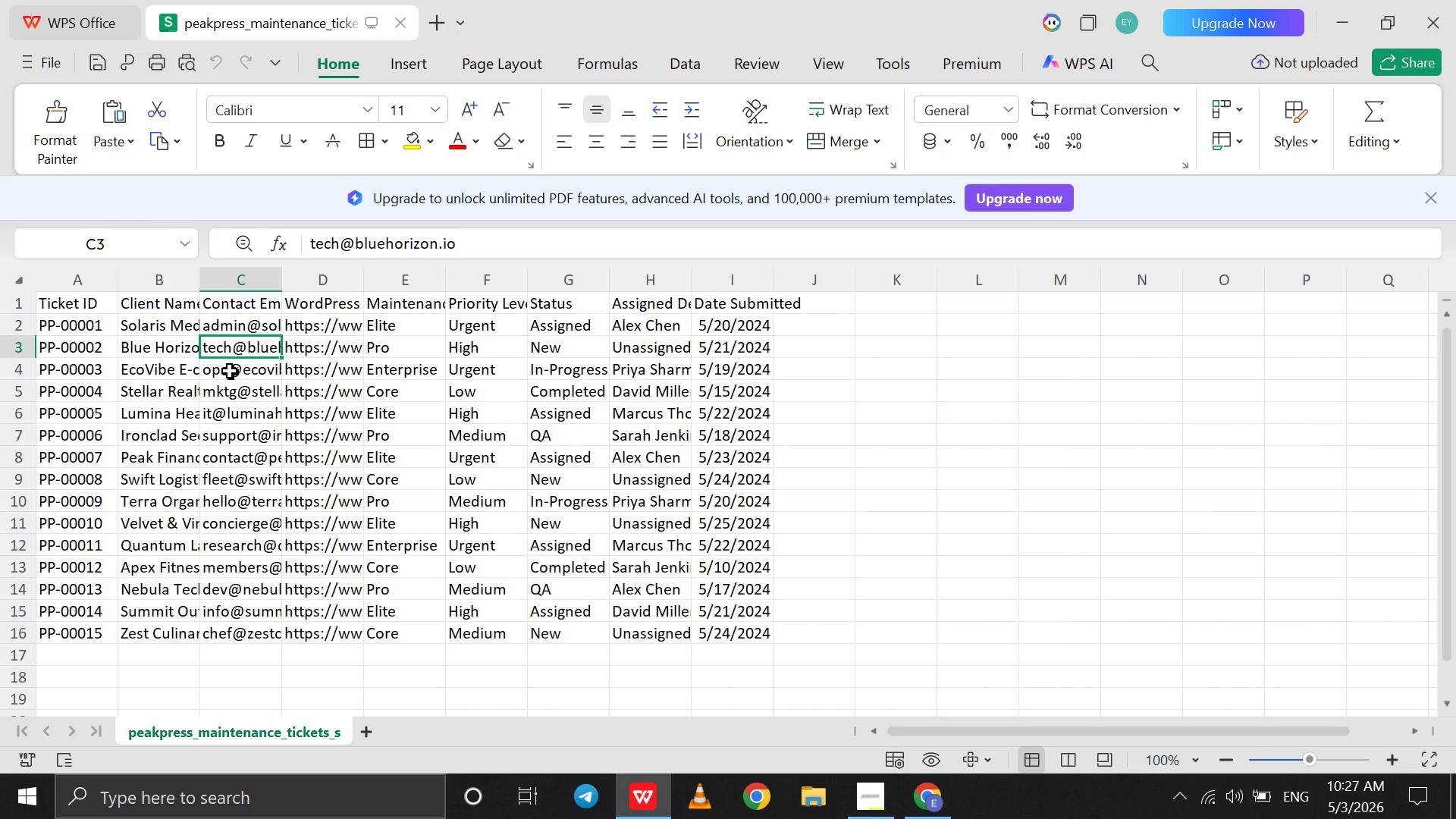 
left_click([230, 375])
 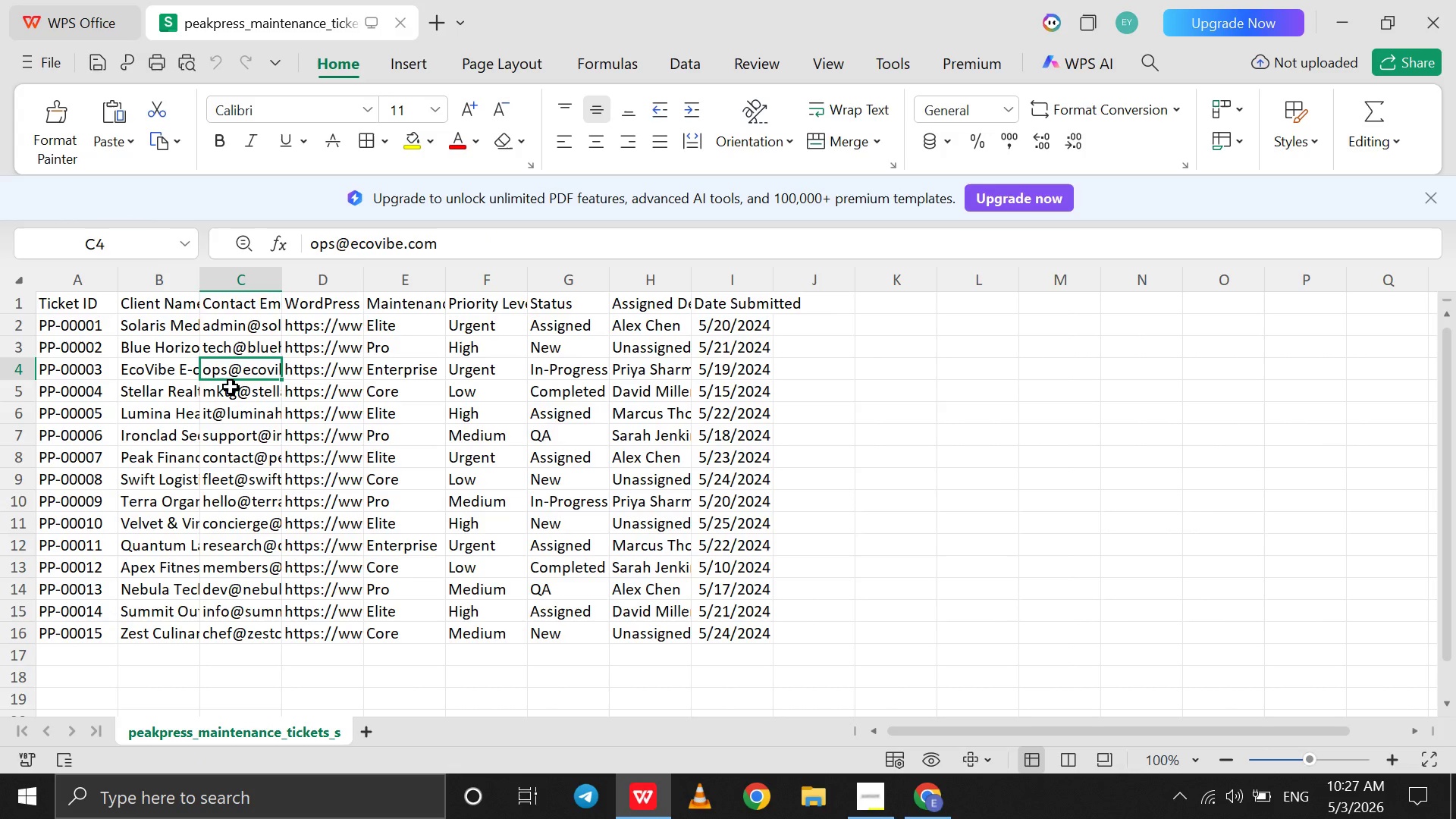 
left_click([231, 387])
 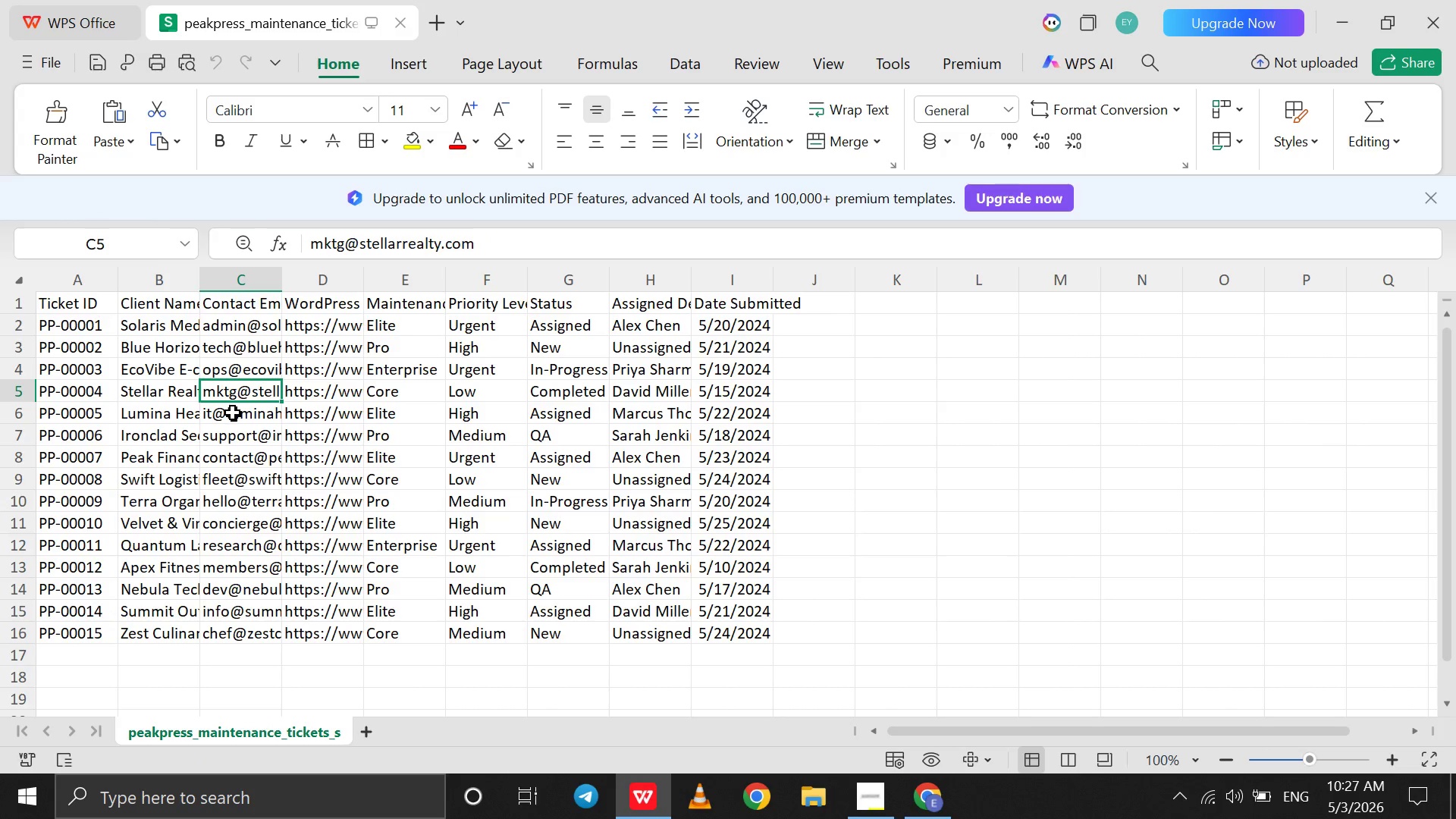 
left_click([233, 413])
 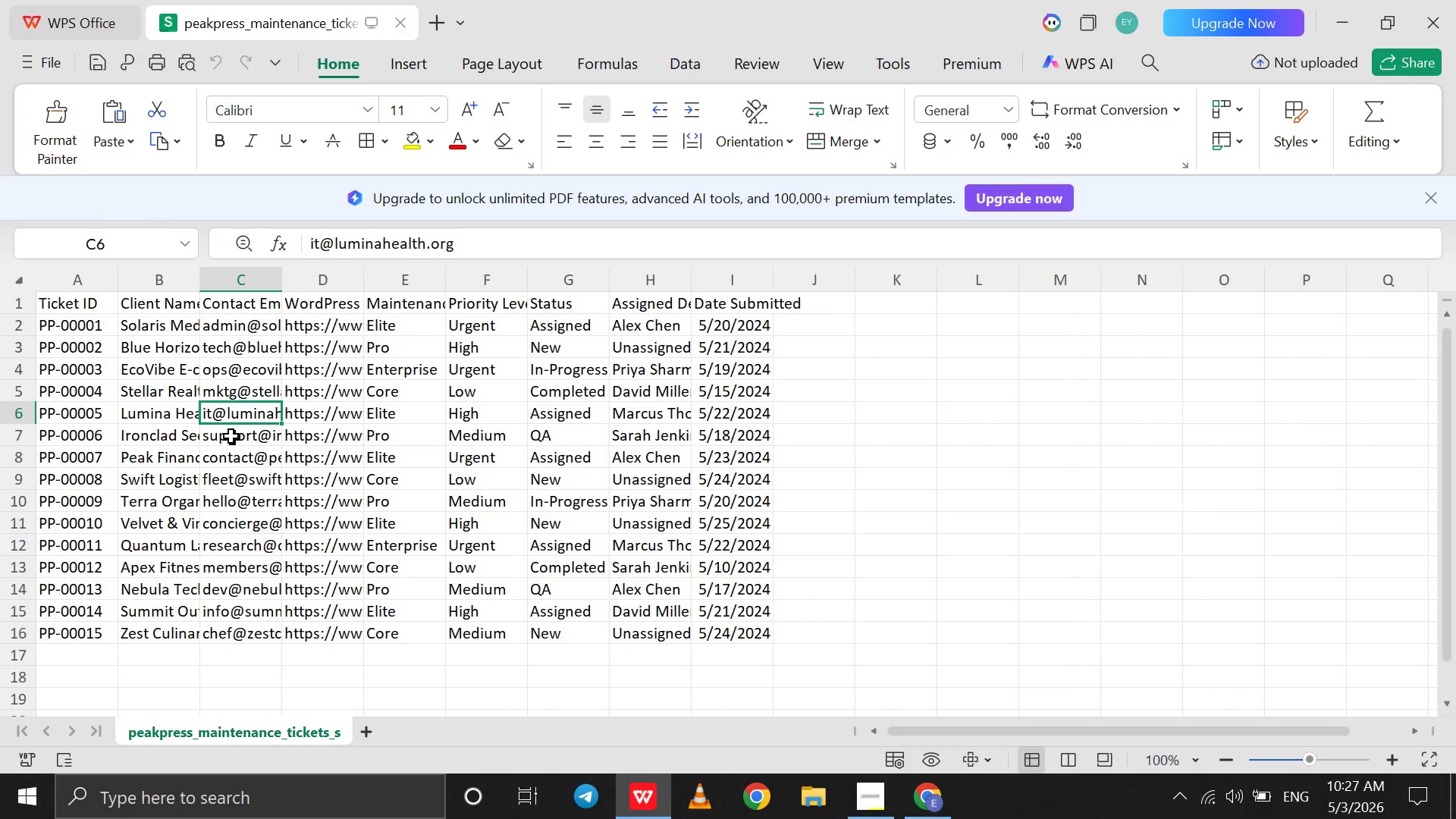 
left_click([231, 436])
 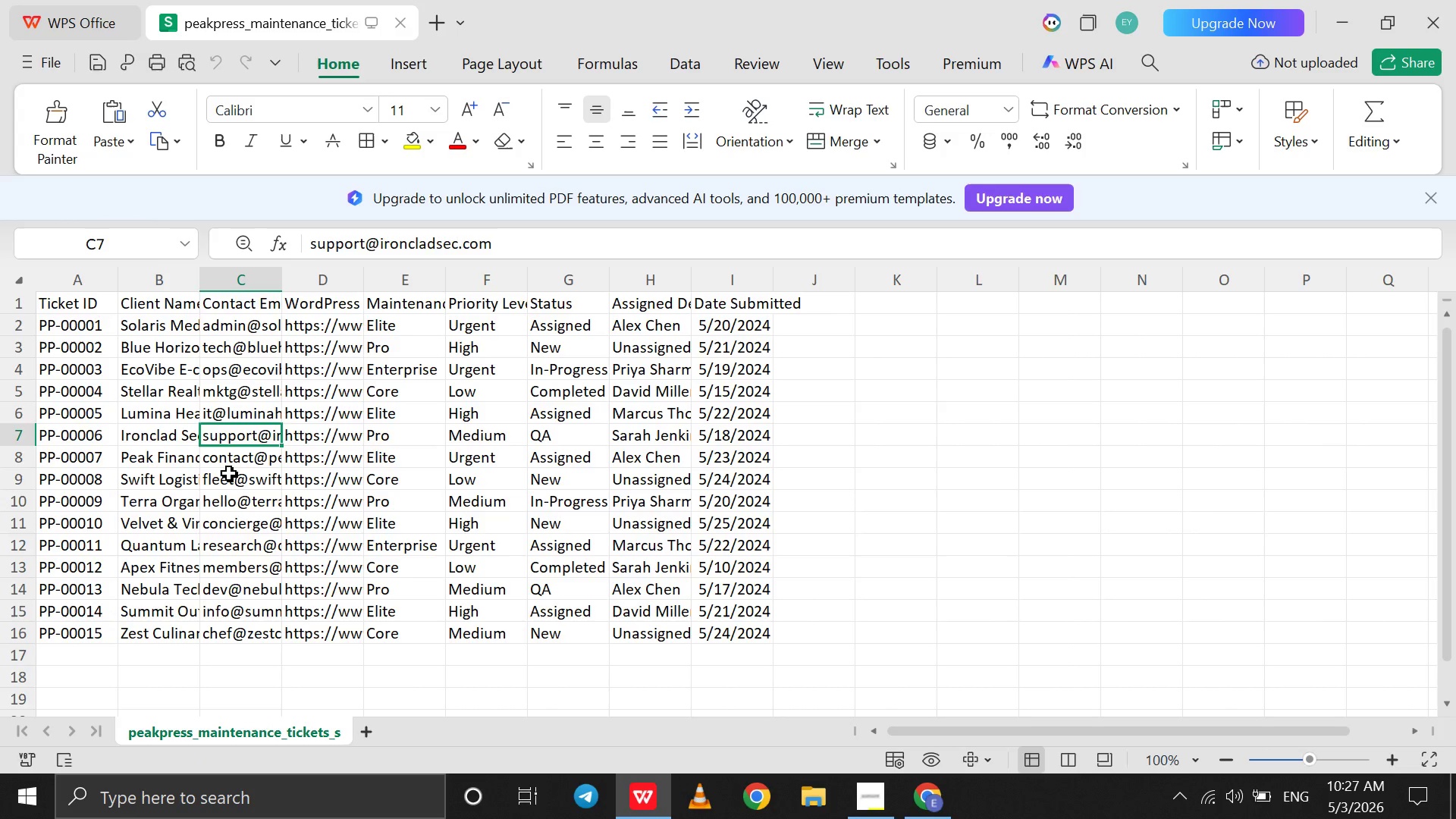 
left_click([229, 473])
 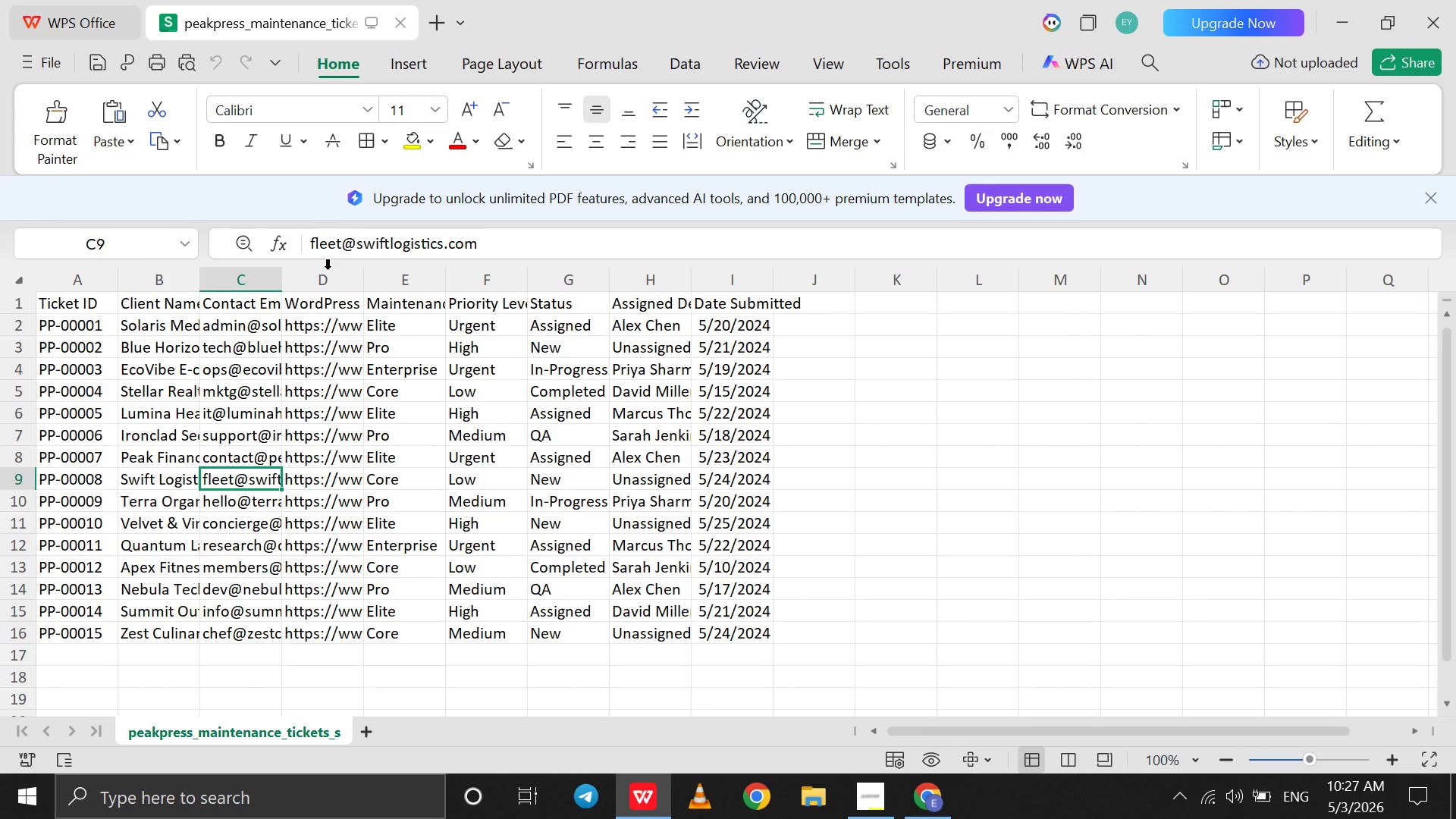 
left_click([328, 270])
 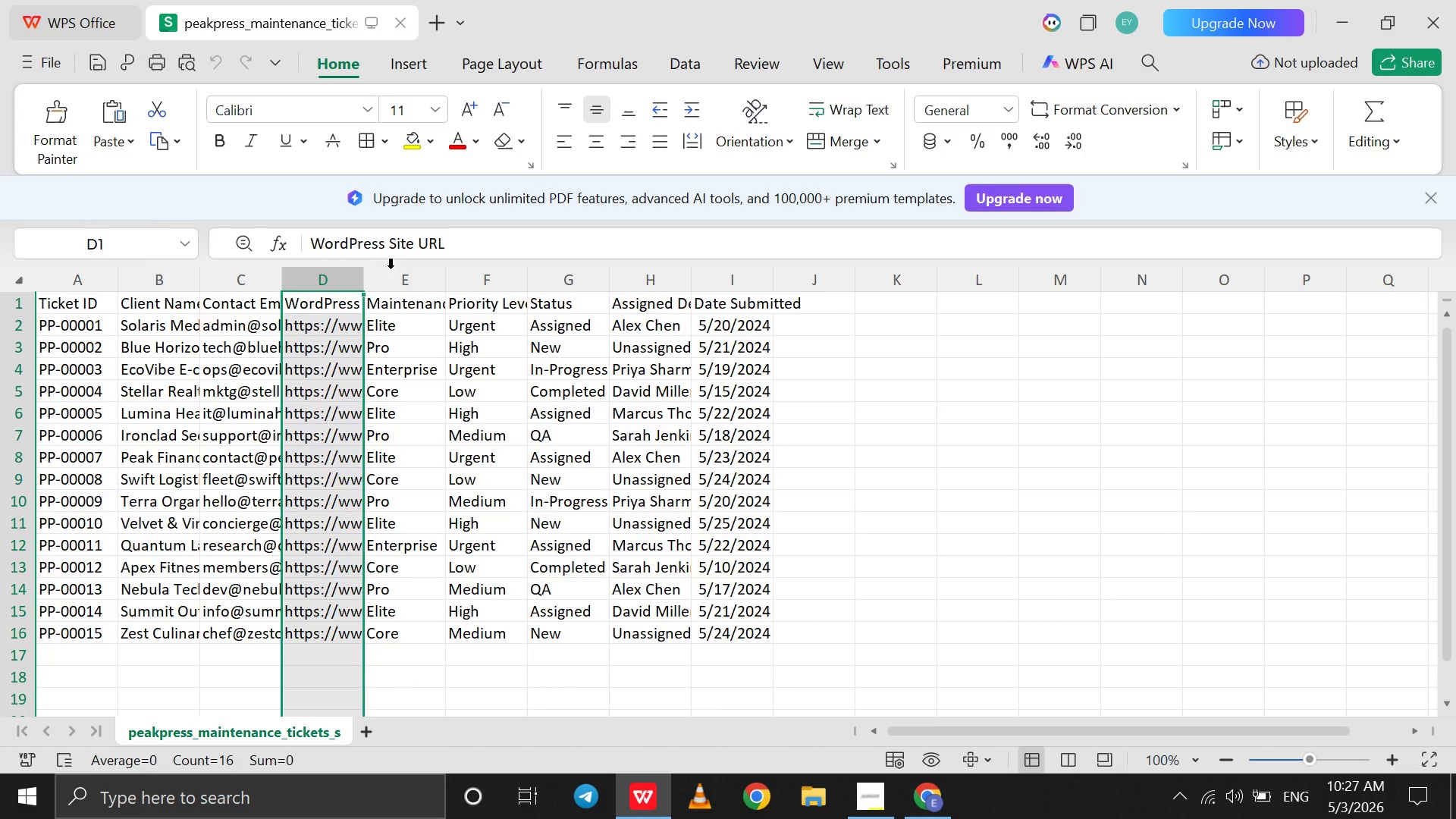 
left_click([392, 269])
 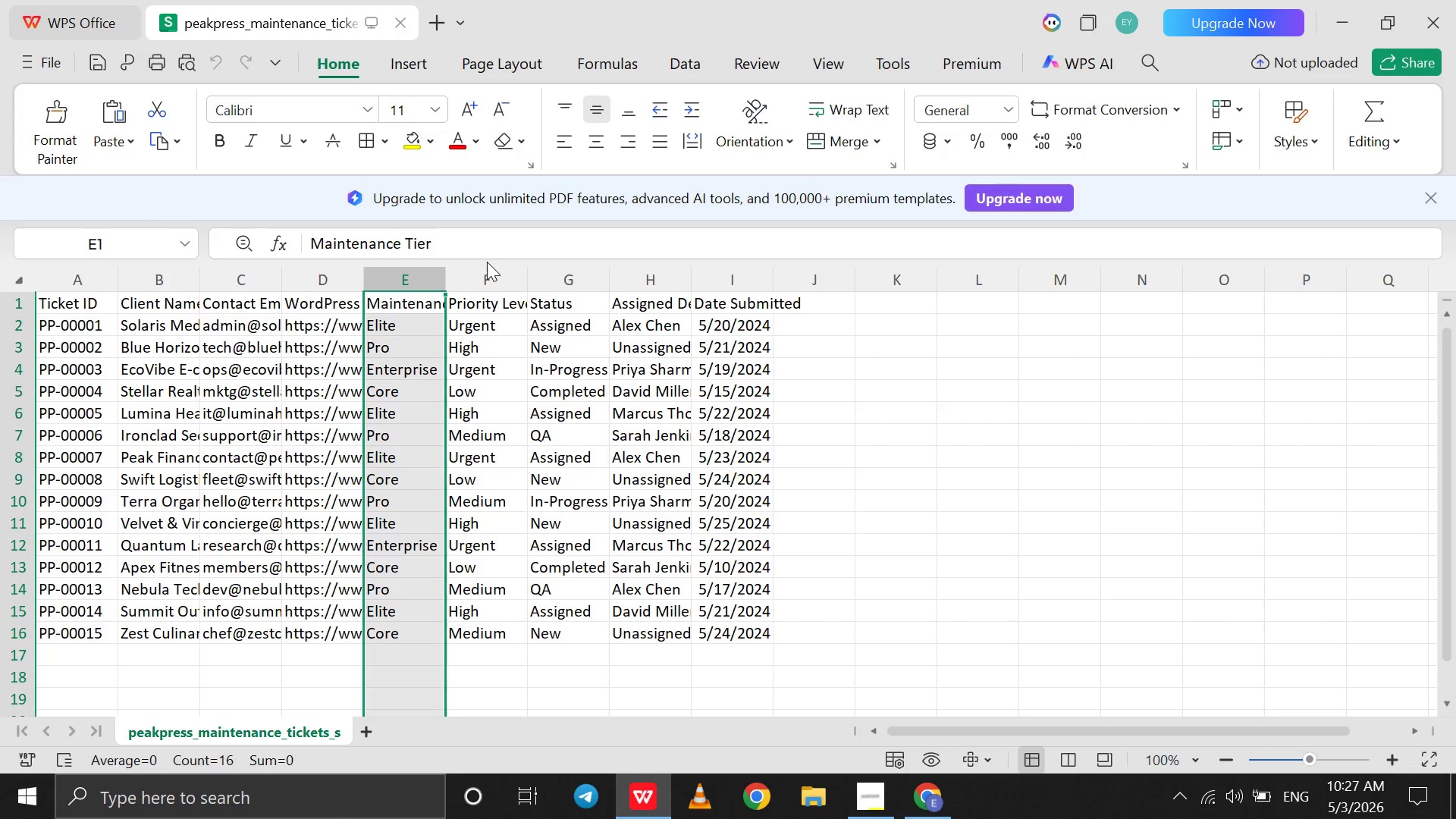 
left_click([479, 250])
 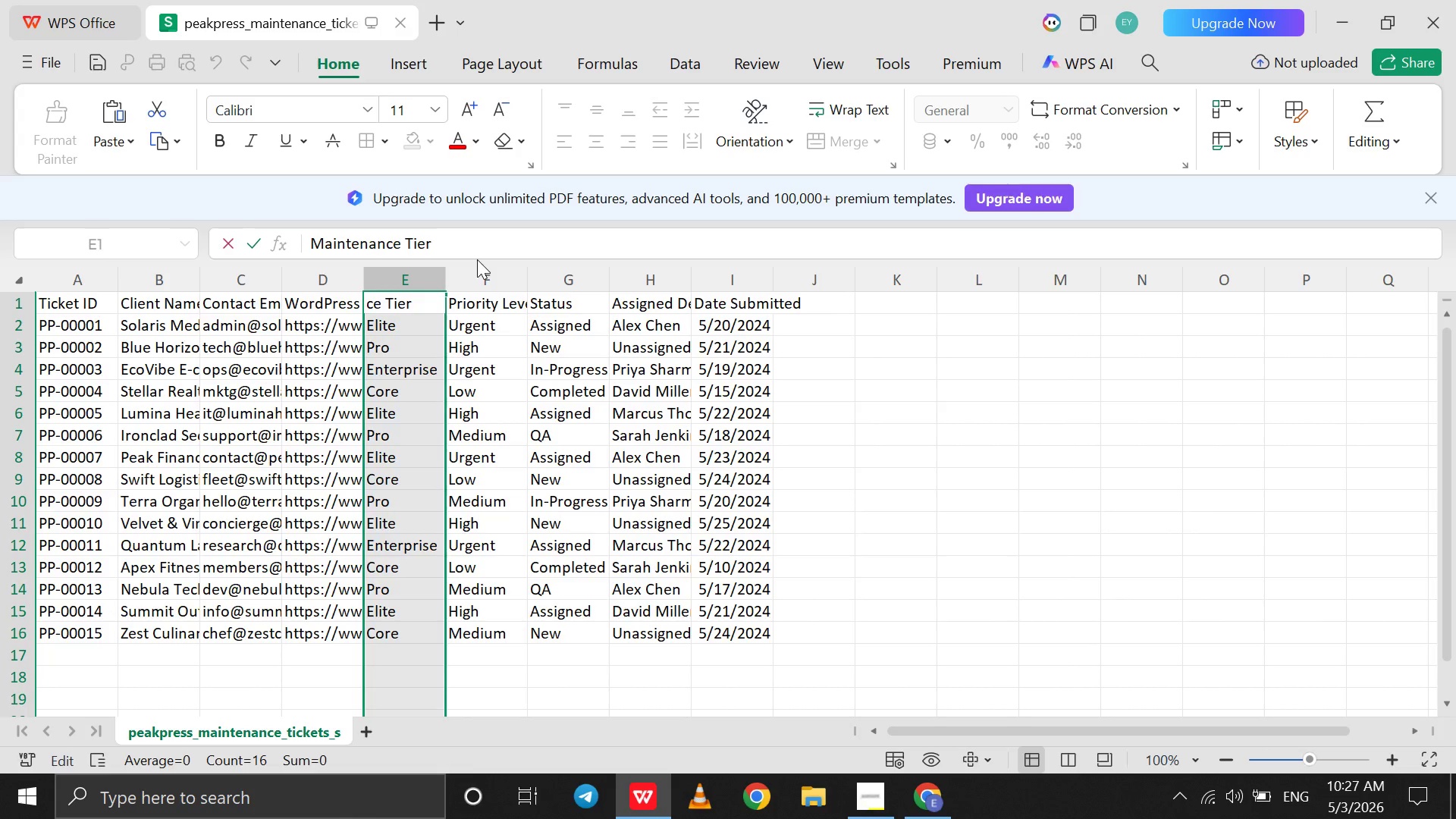 
left_click([477, 259])
 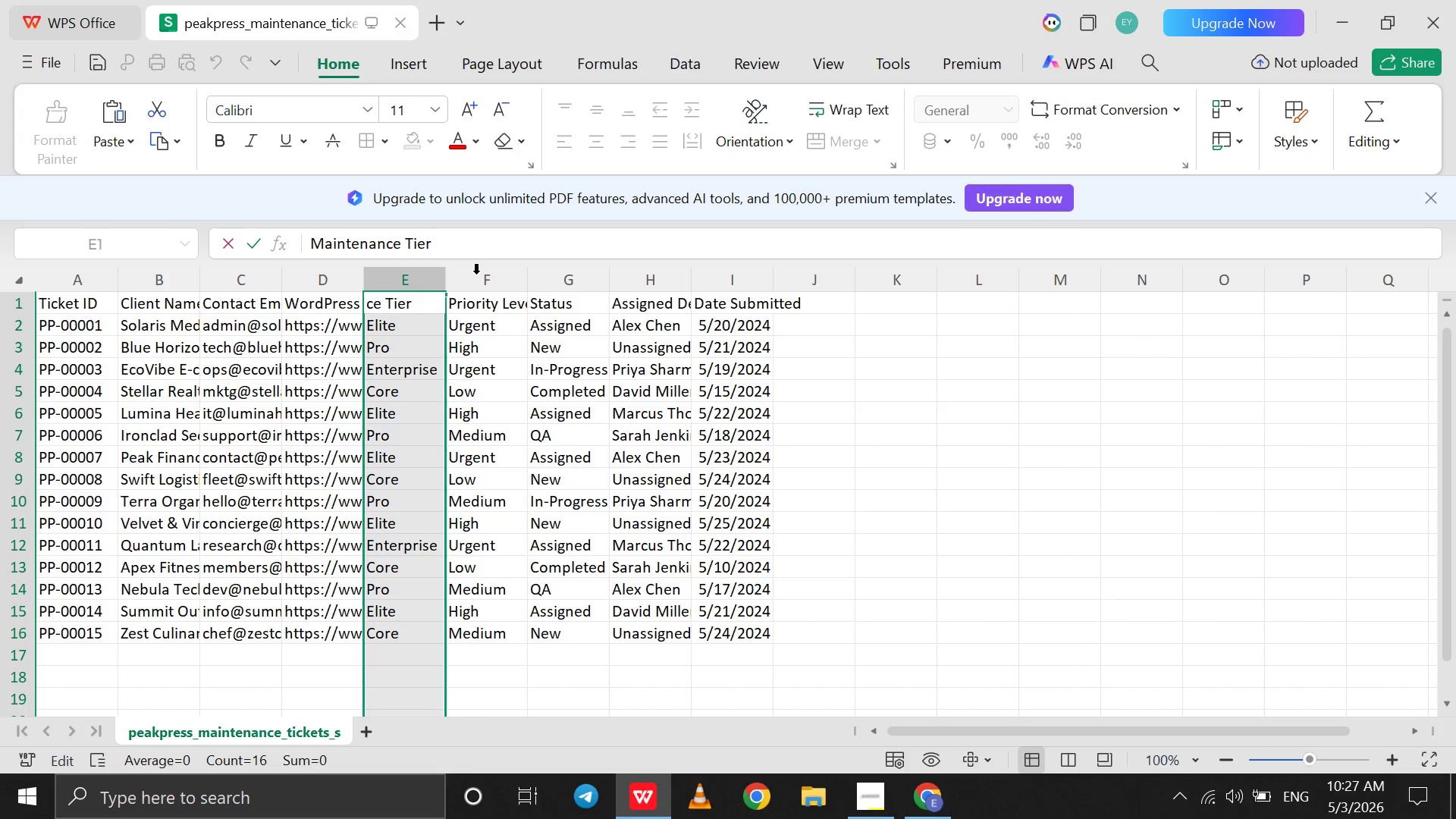 
left_click([476, 275])
 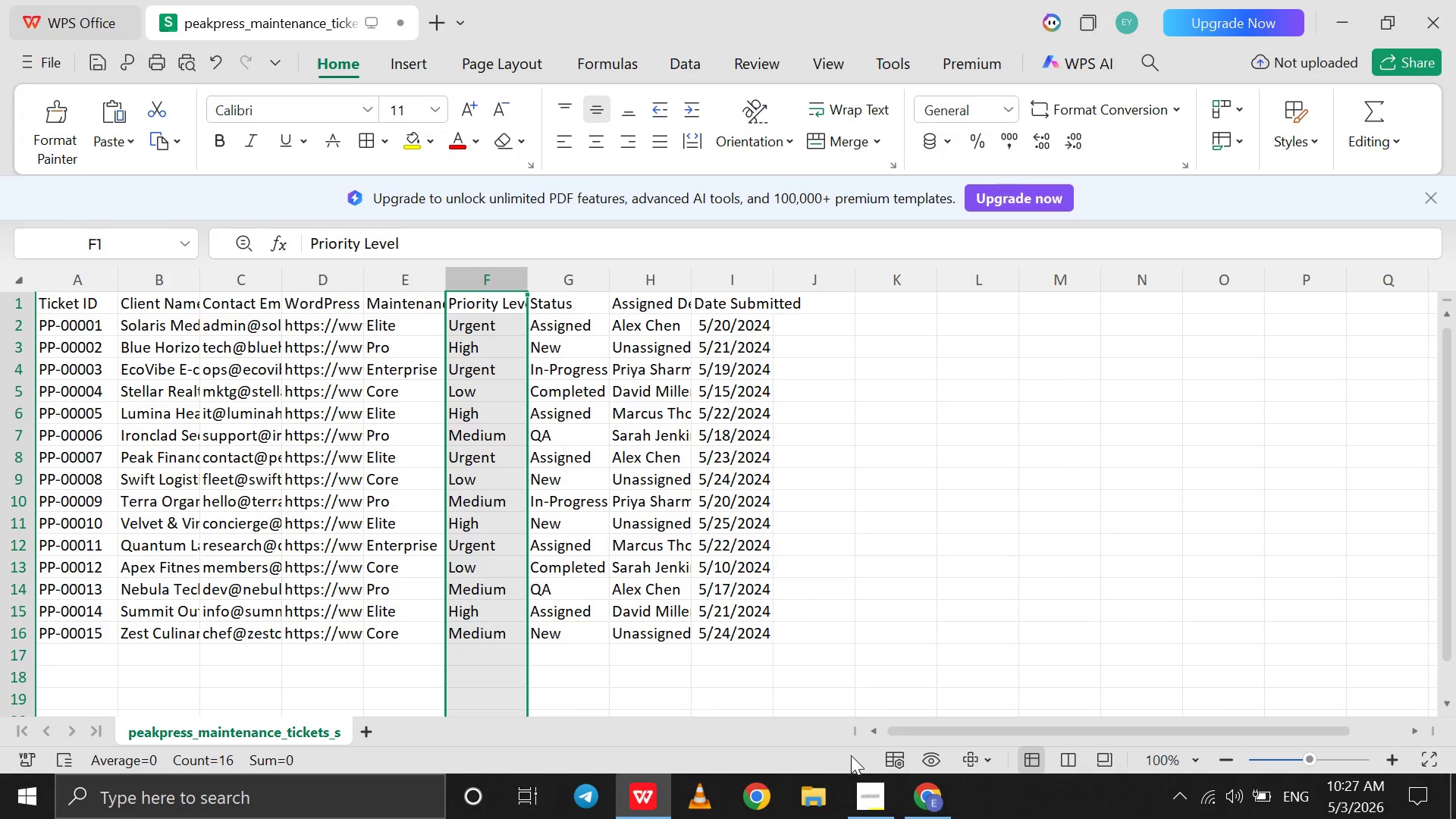 
wait(5.98)
 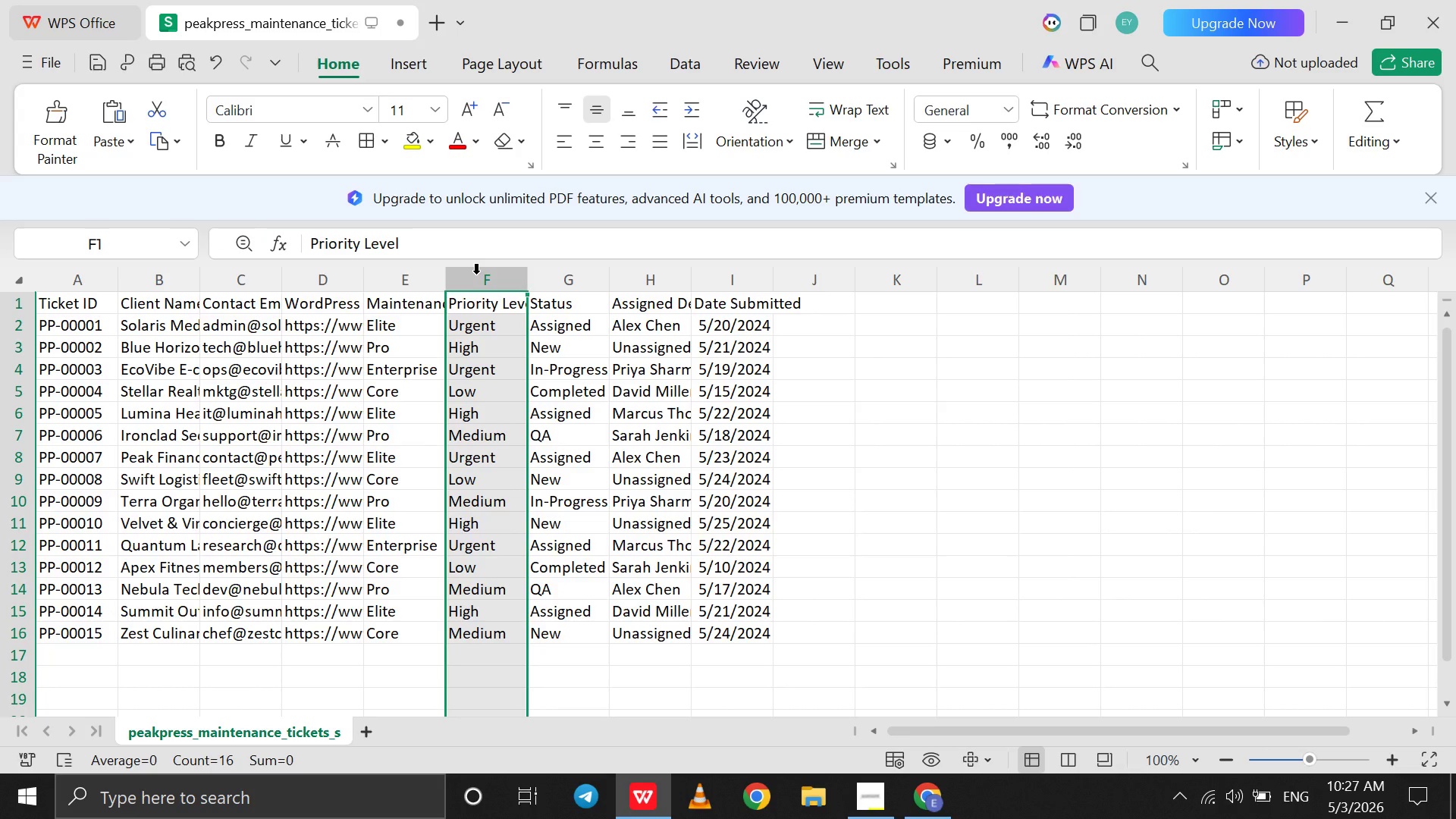 
left_click([855, 793])